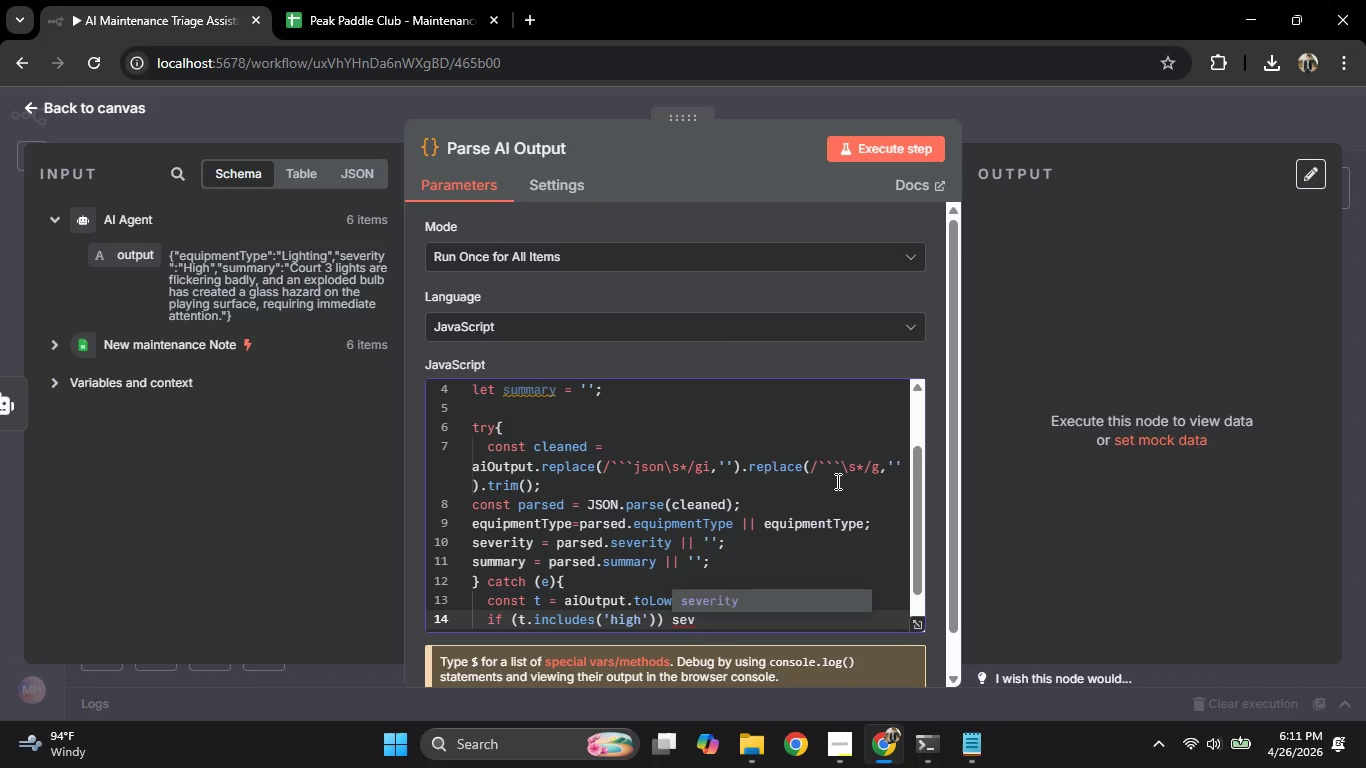 
key(Enter)
 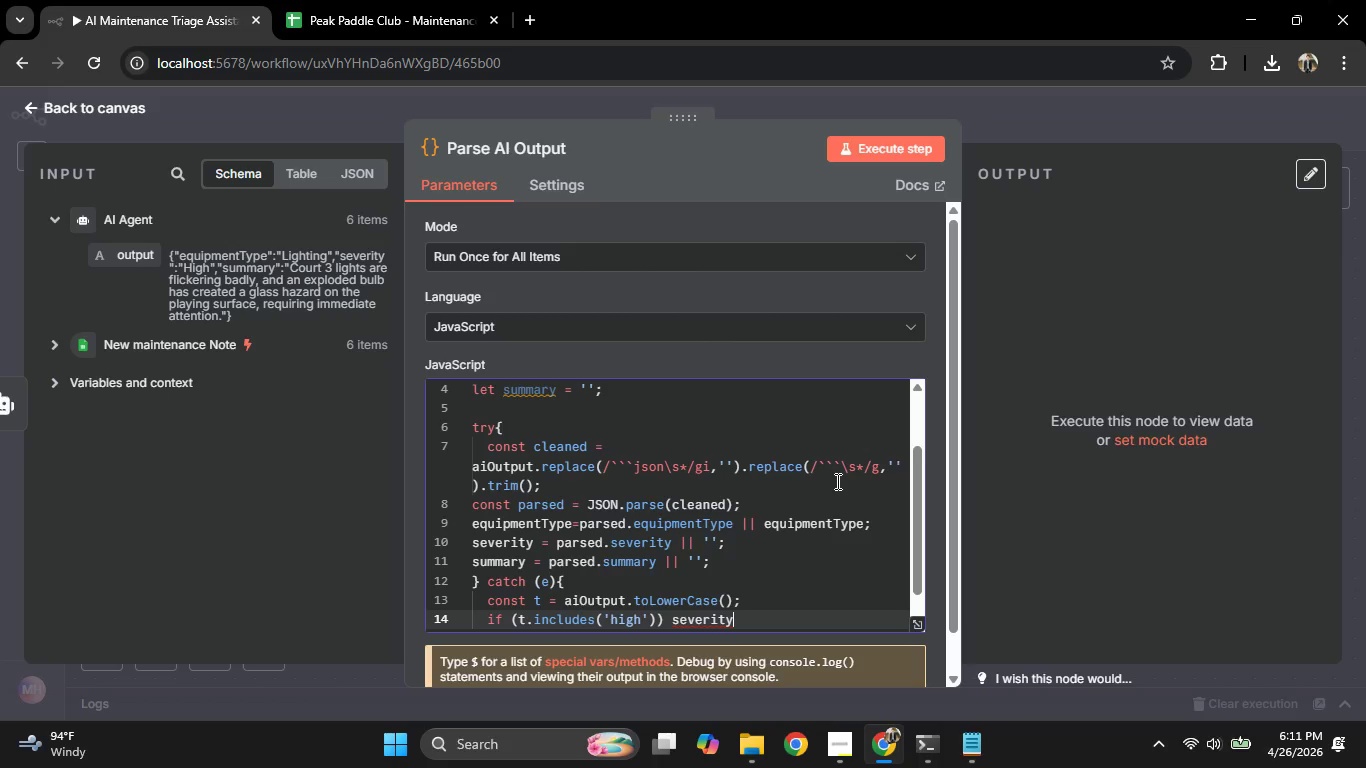 
type(= )
key(Backspace)
type('High)
 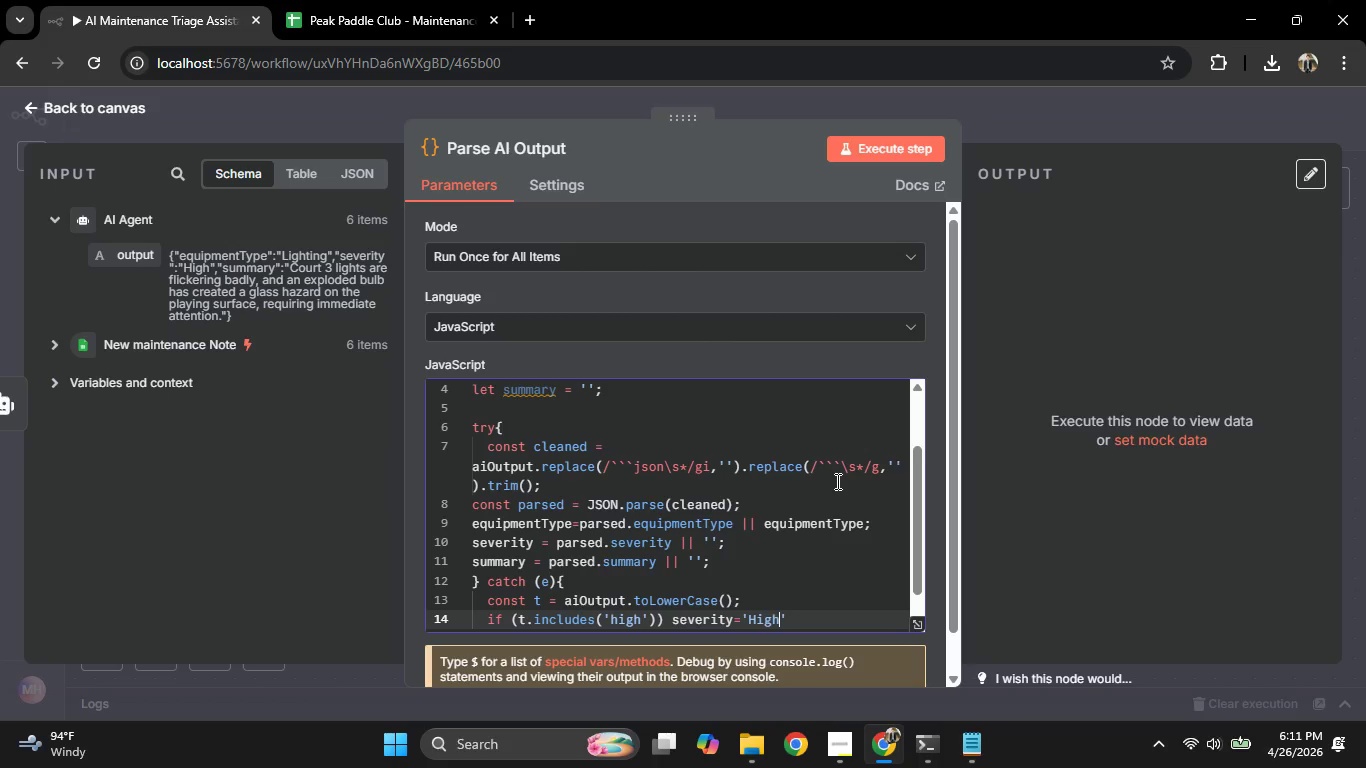 
key(ArrowRight)
 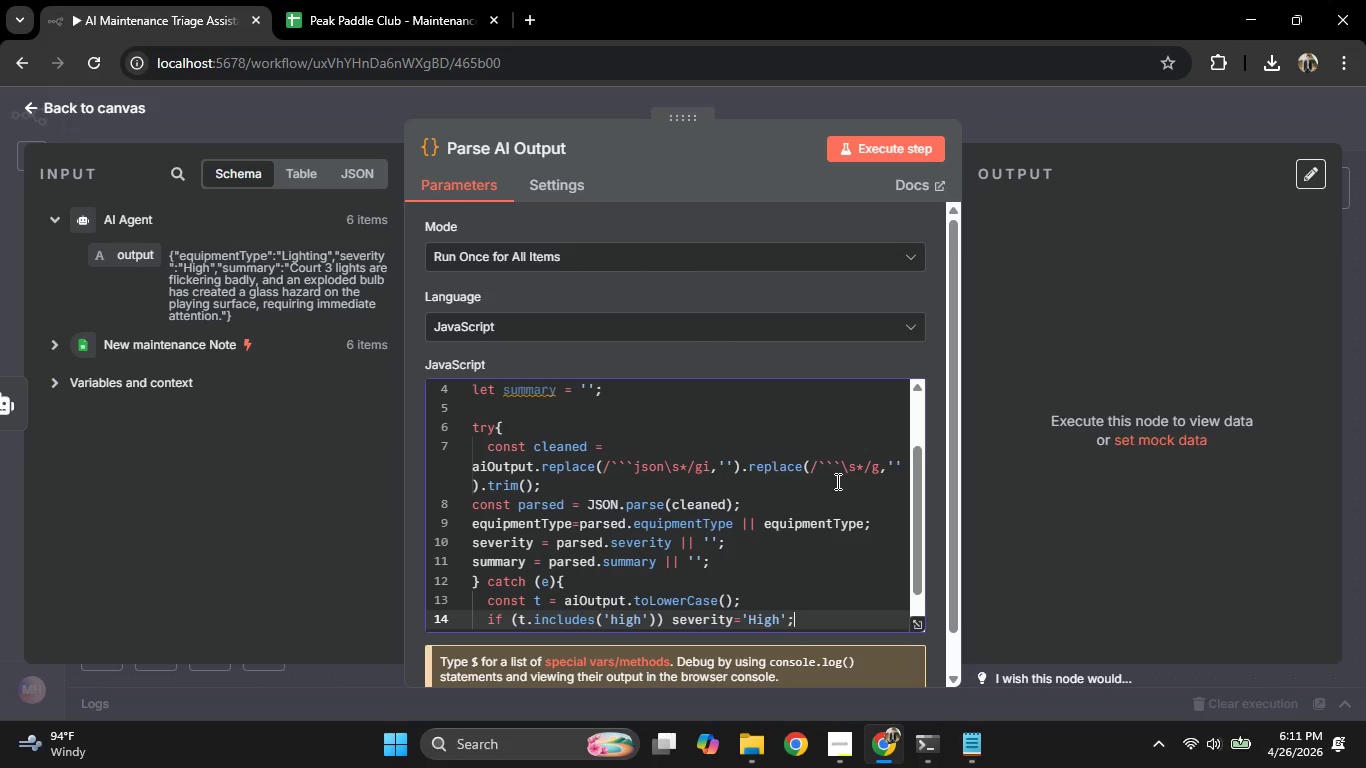 
key(Semicolon)
 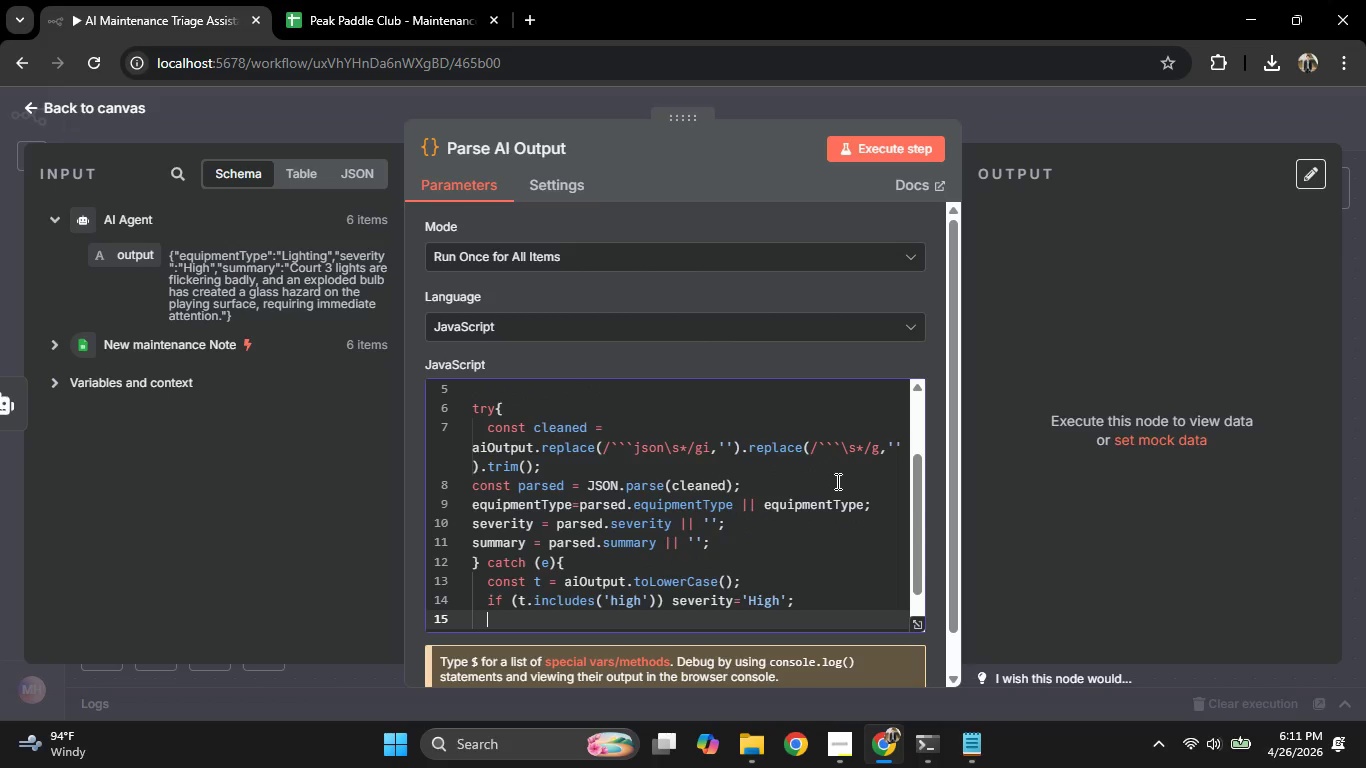 
key(Enter)
 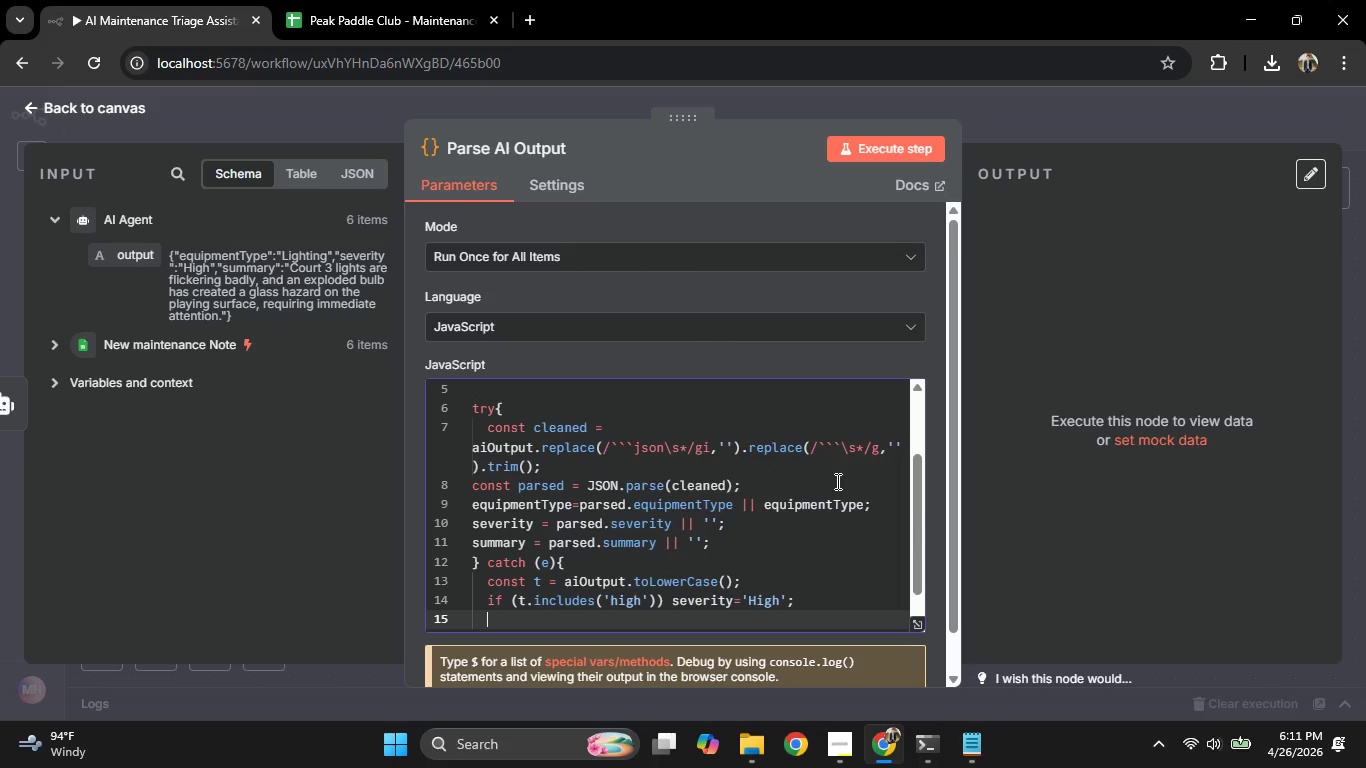 
type(else if (t.includes('low)
 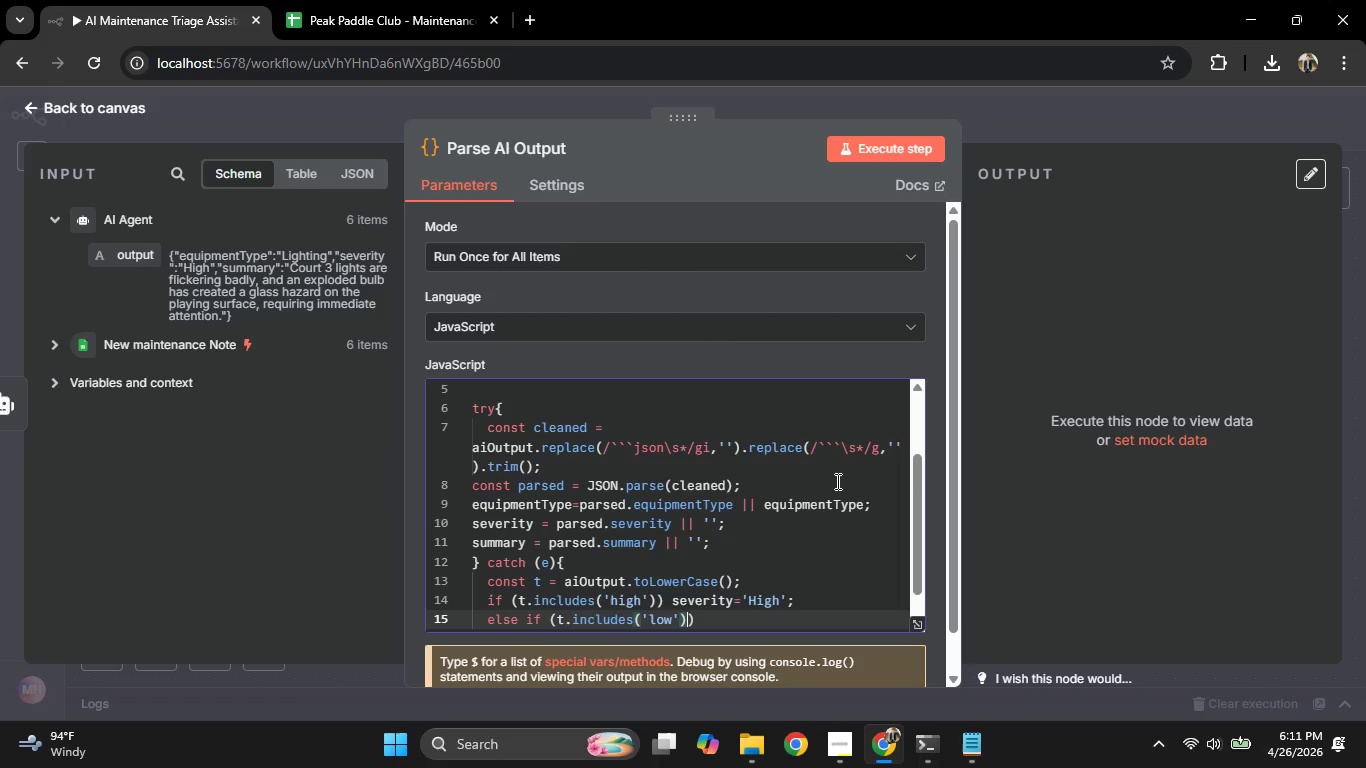 
 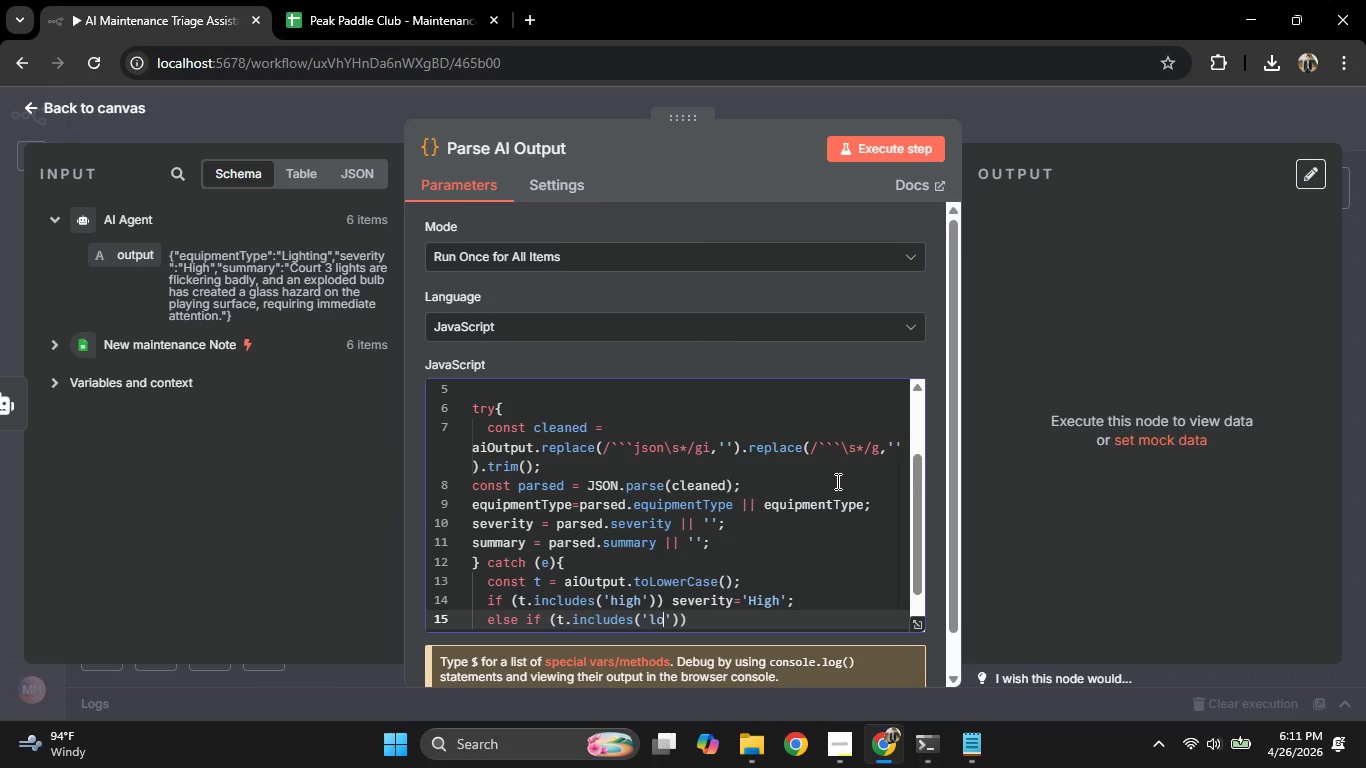 
key(ArrowRight)
 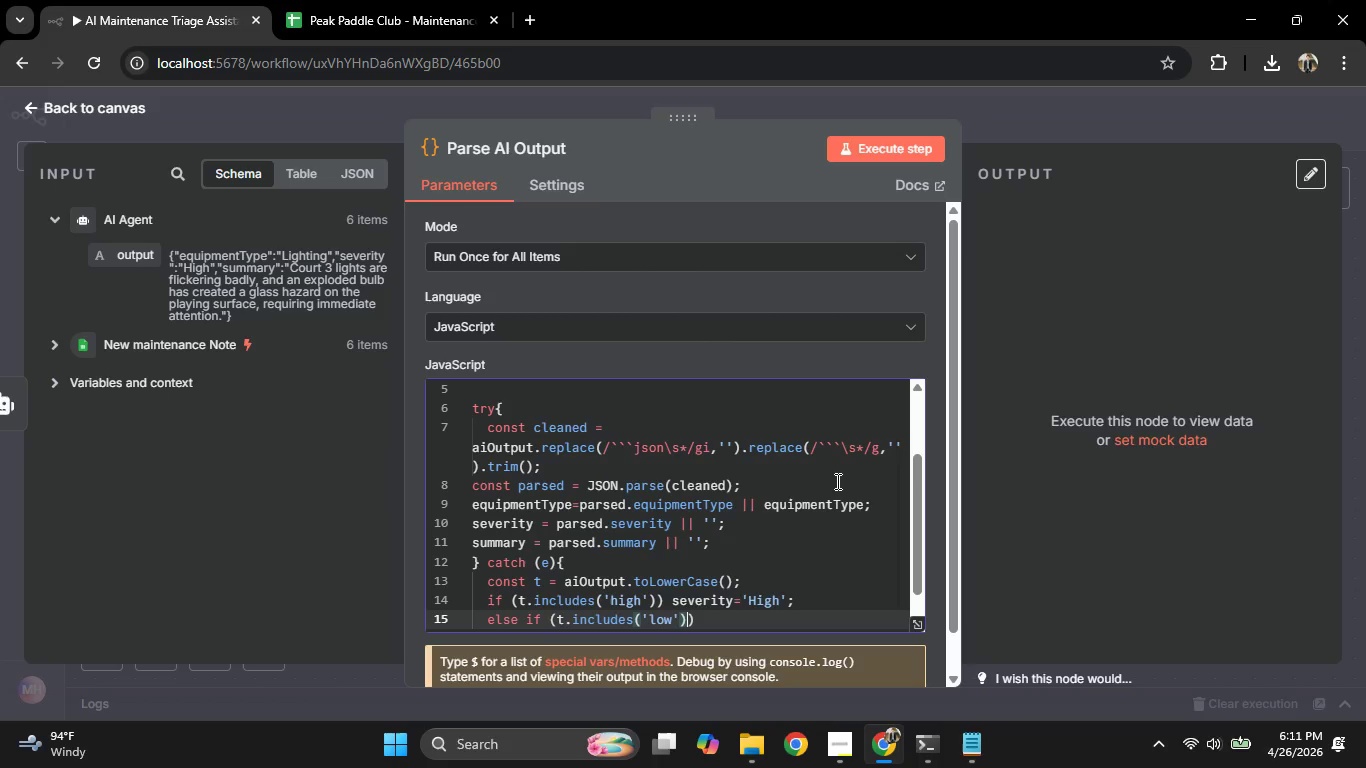 
key(ArrowRight)
 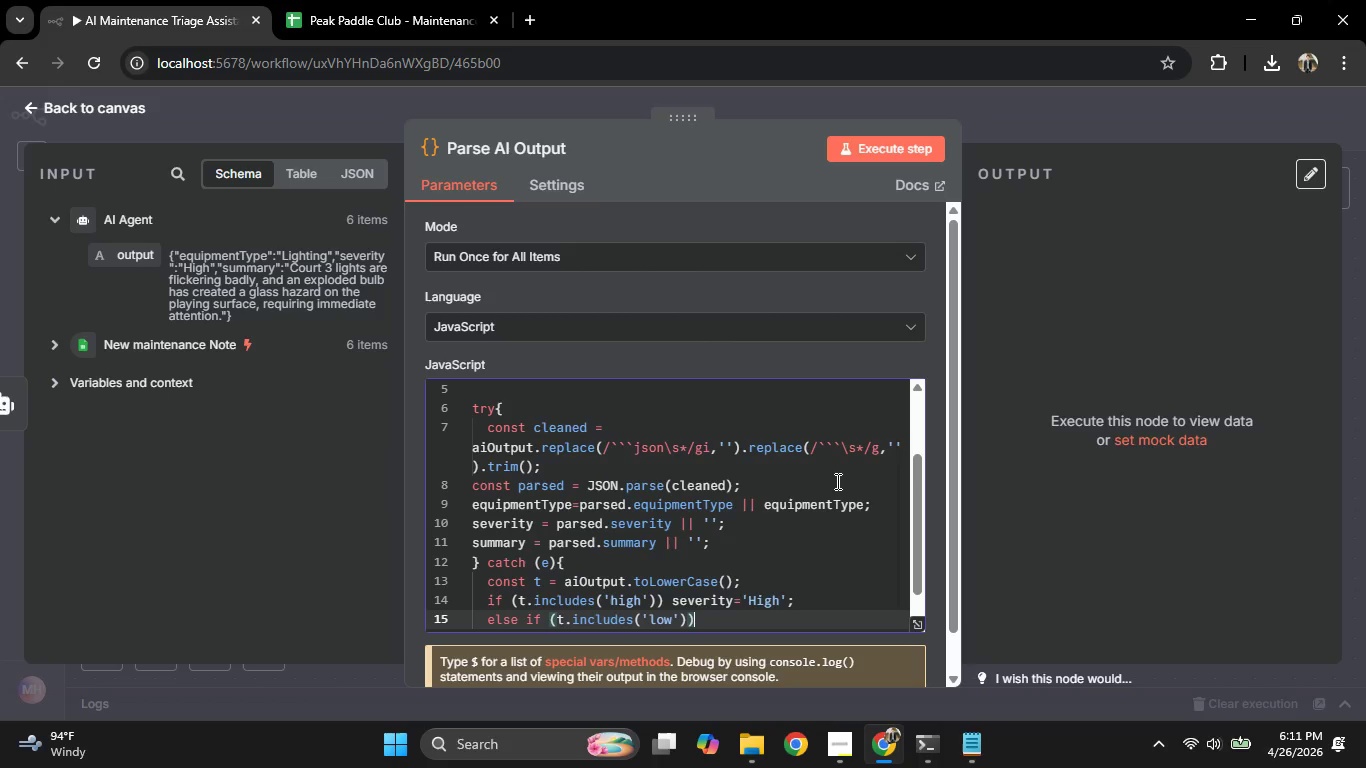 
key(ArrowRight)
 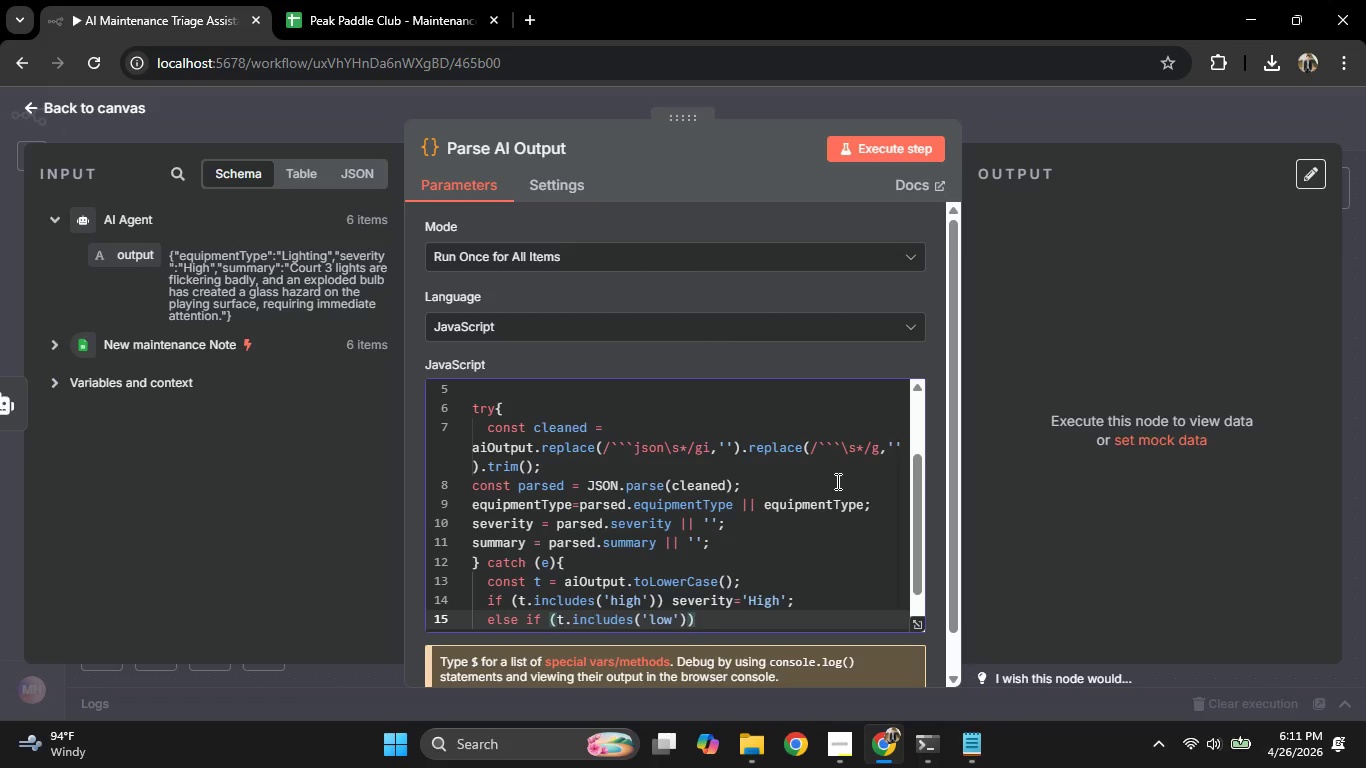 
type( sev)
 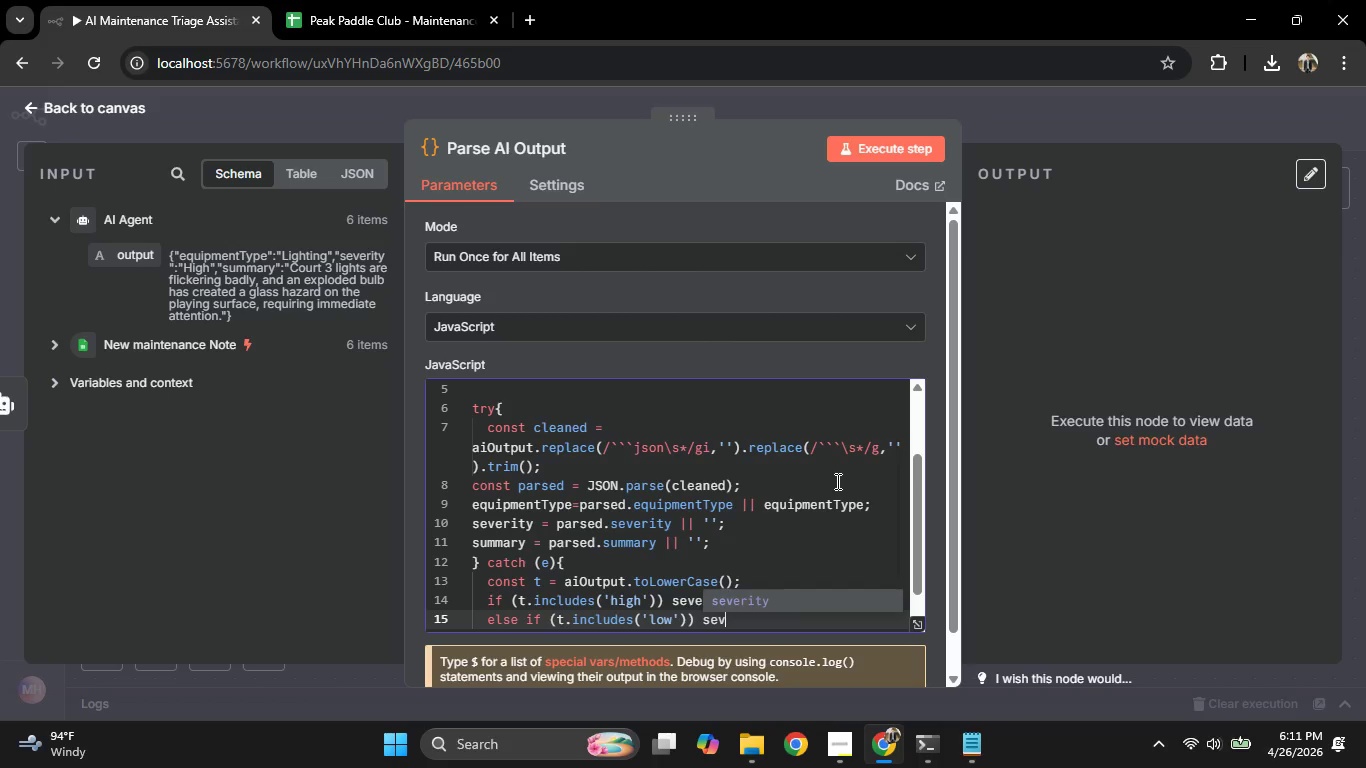 
key(Enter)
 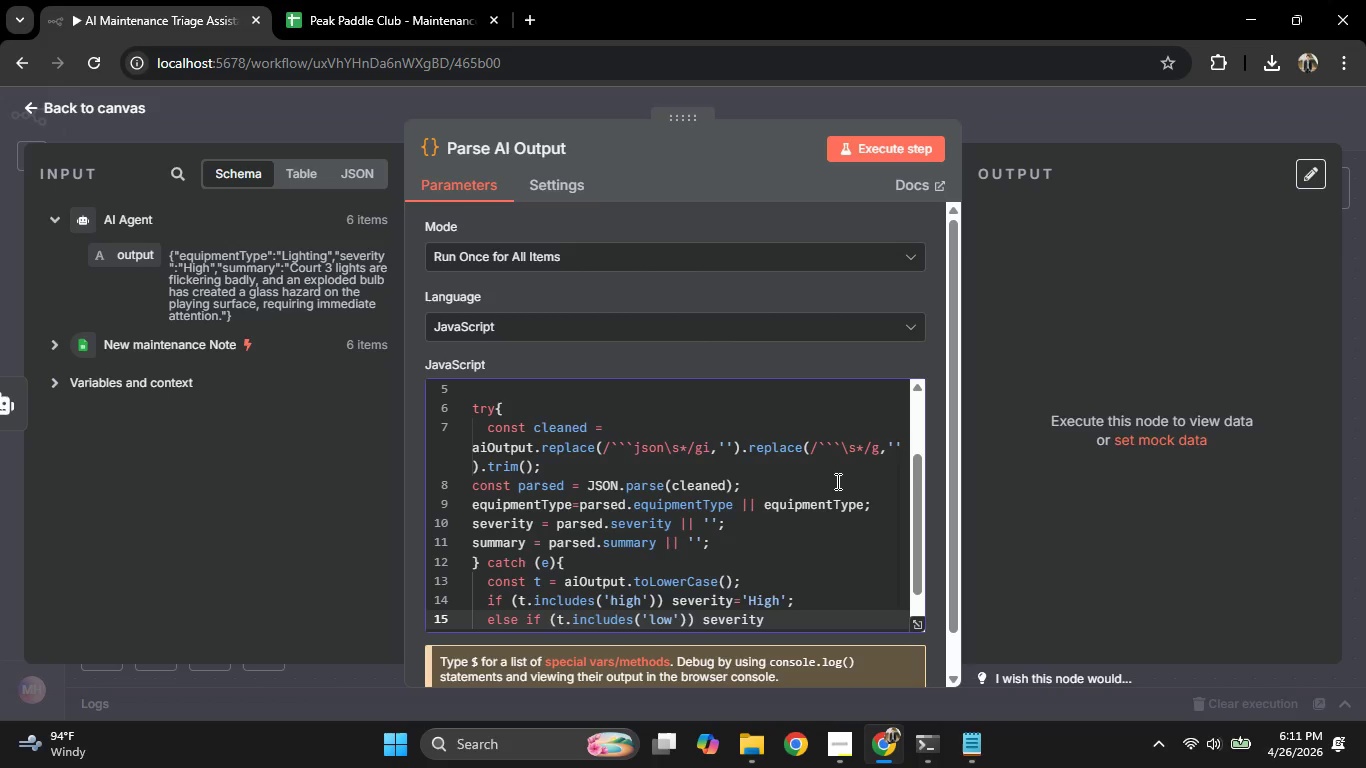 
type( = 'Low)
 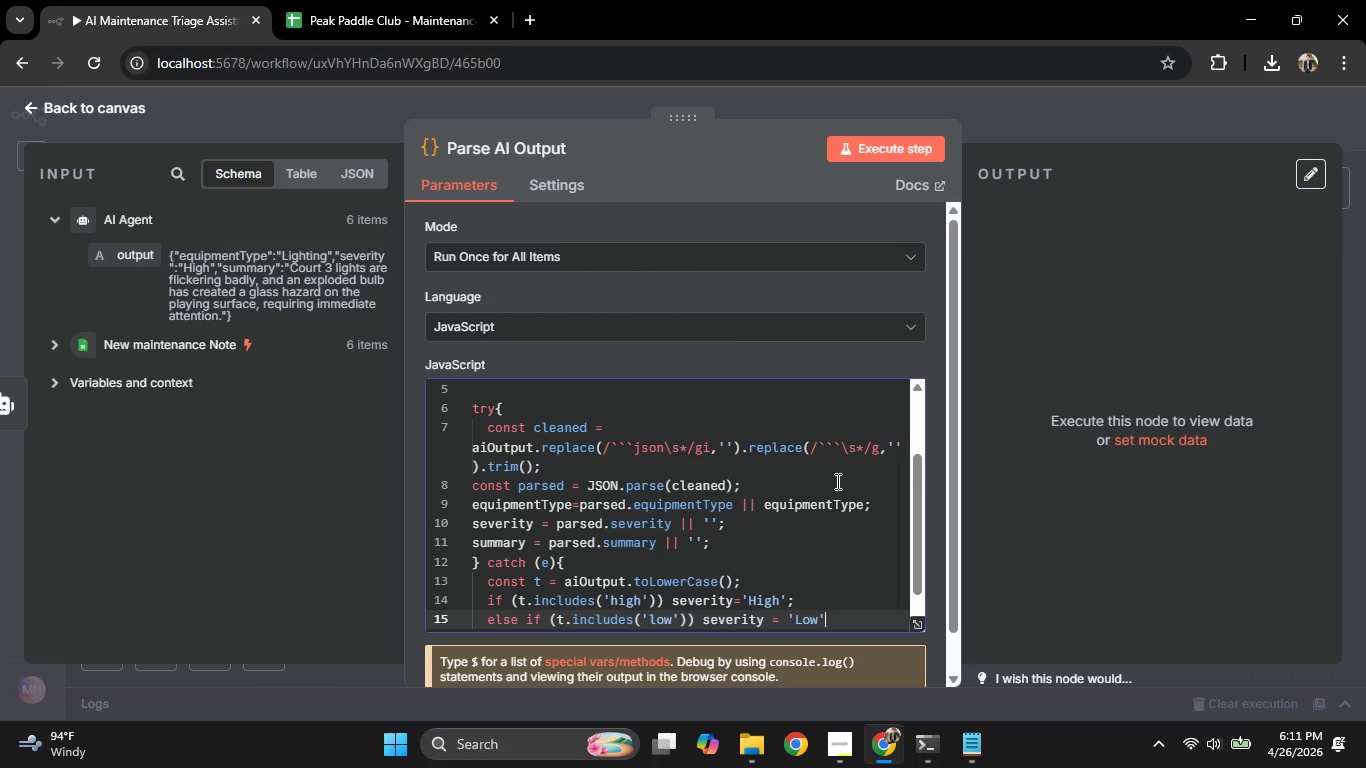 
key(ArrowRight)
 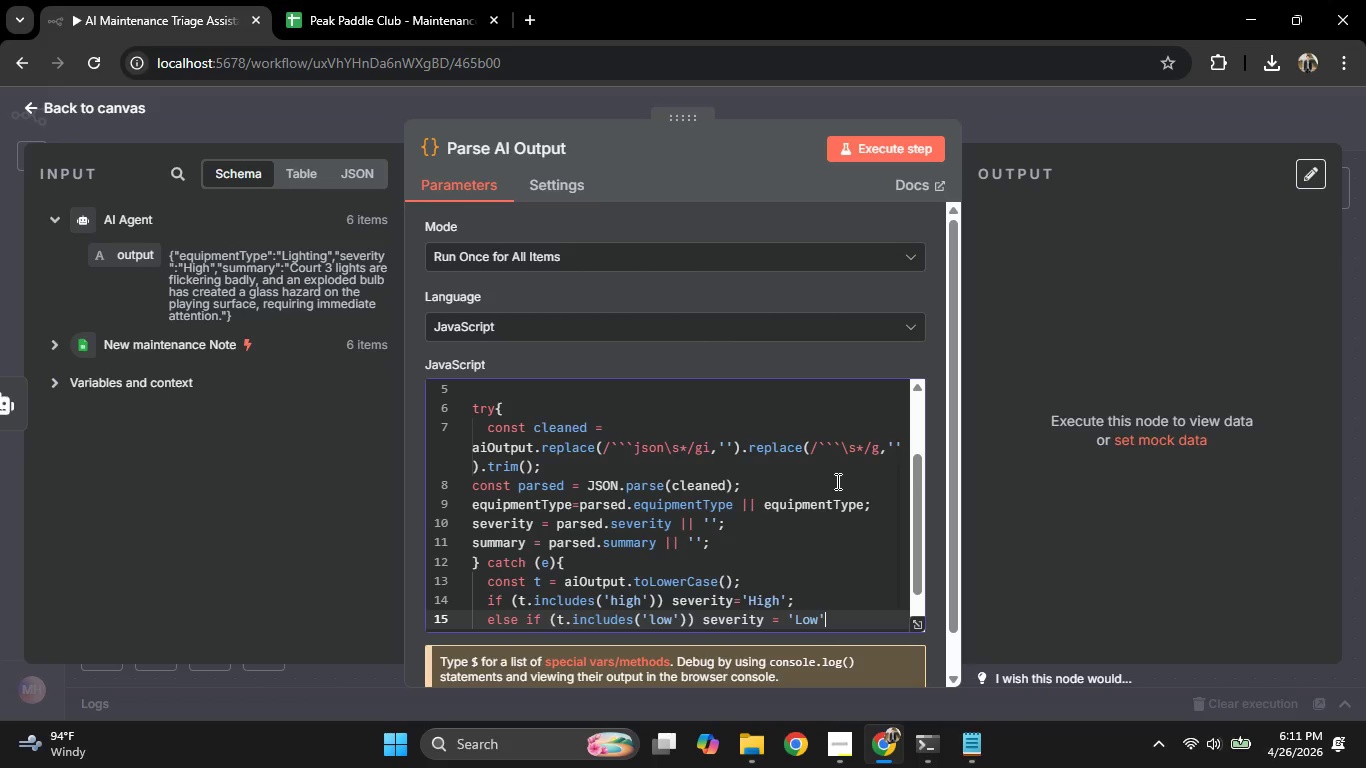 
key(Semicolon)
 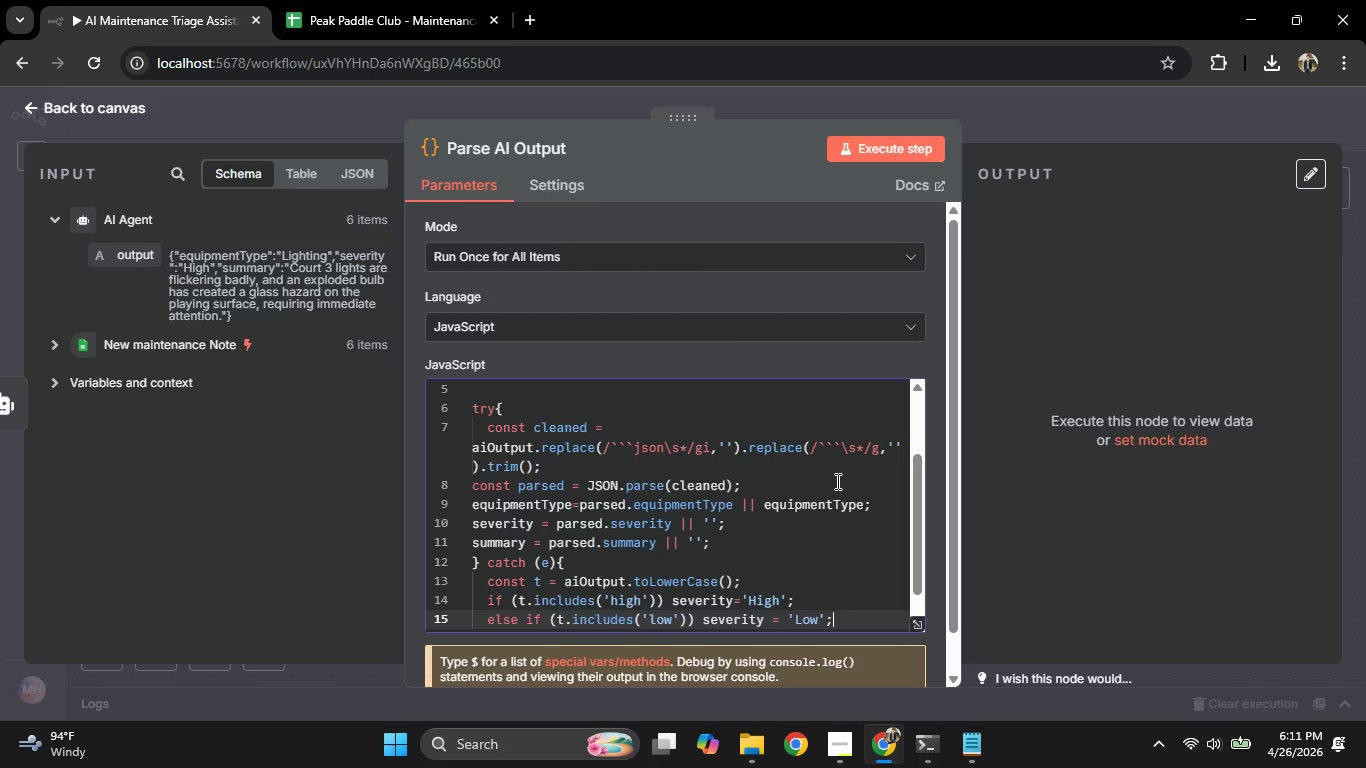 
key(Enter)
 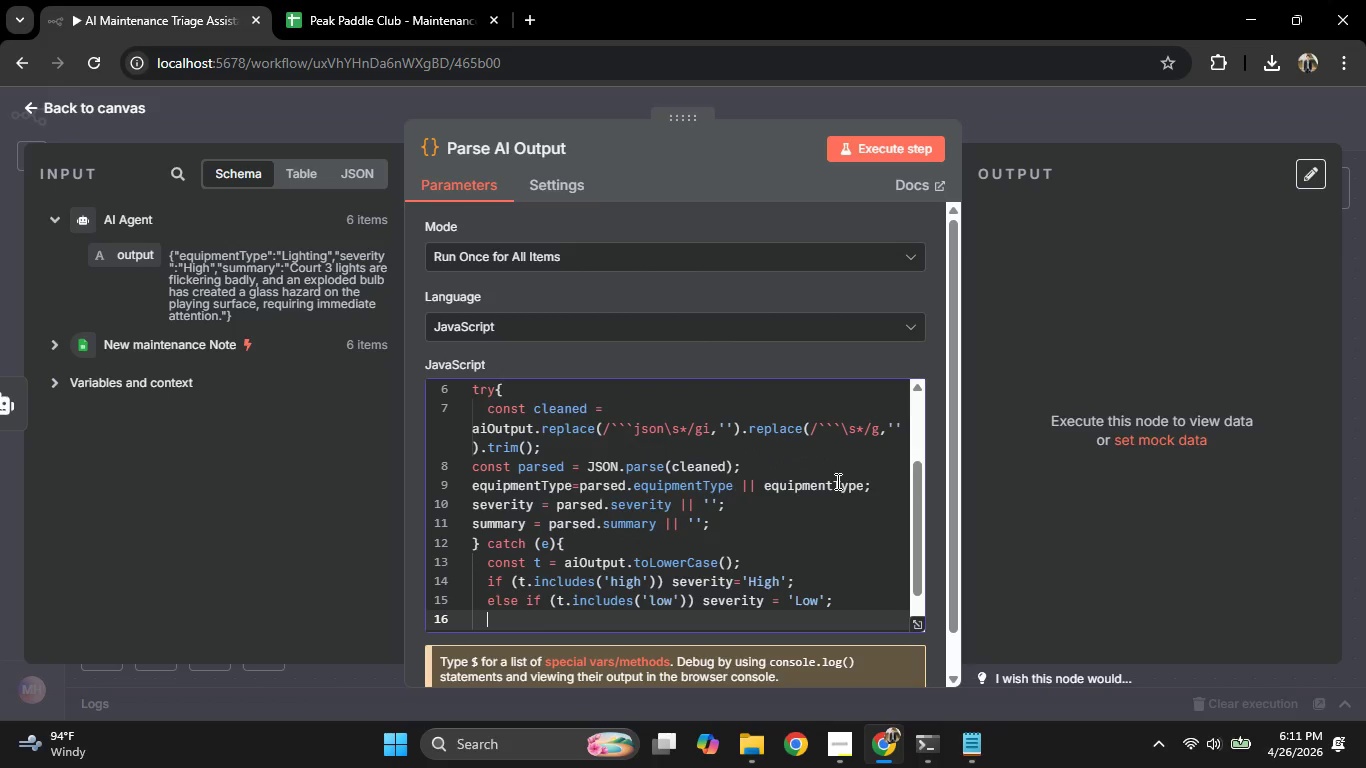 
type(if (t.includes('net)
 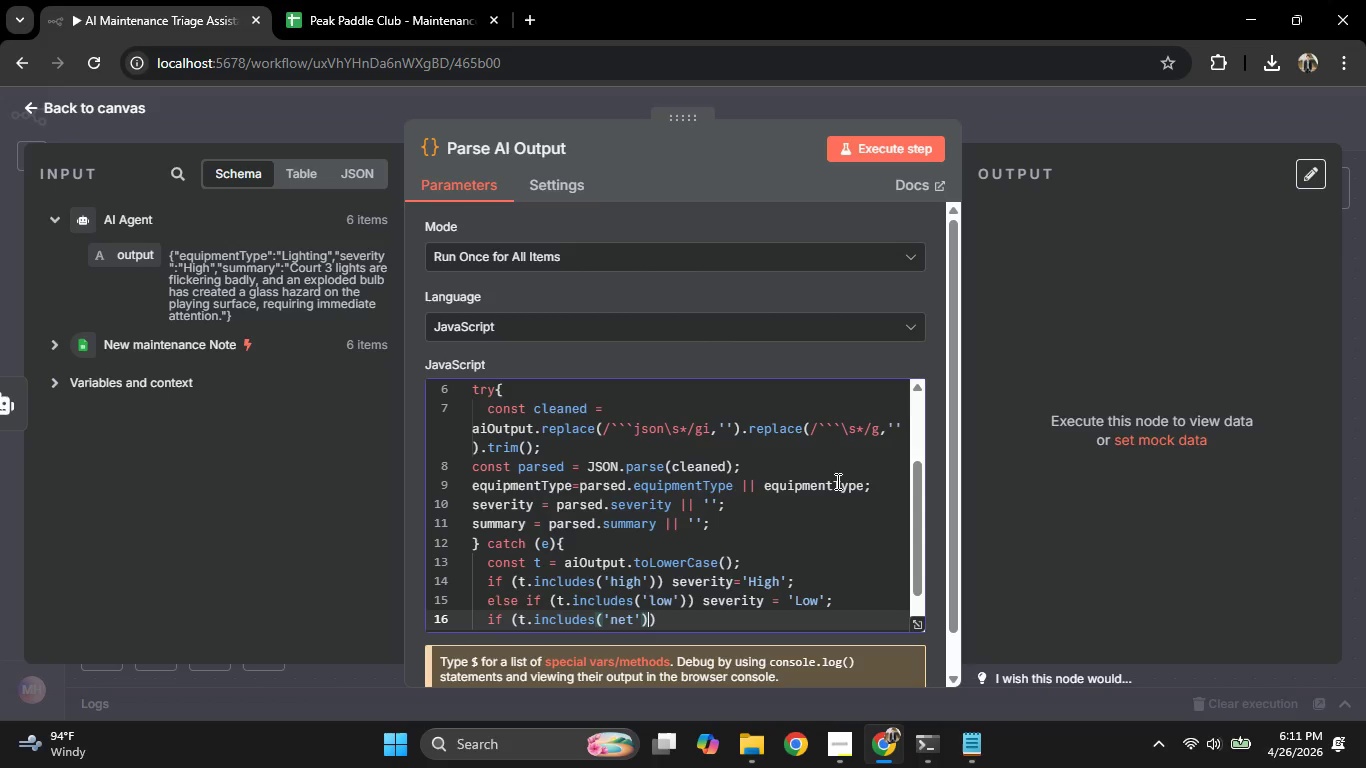 
 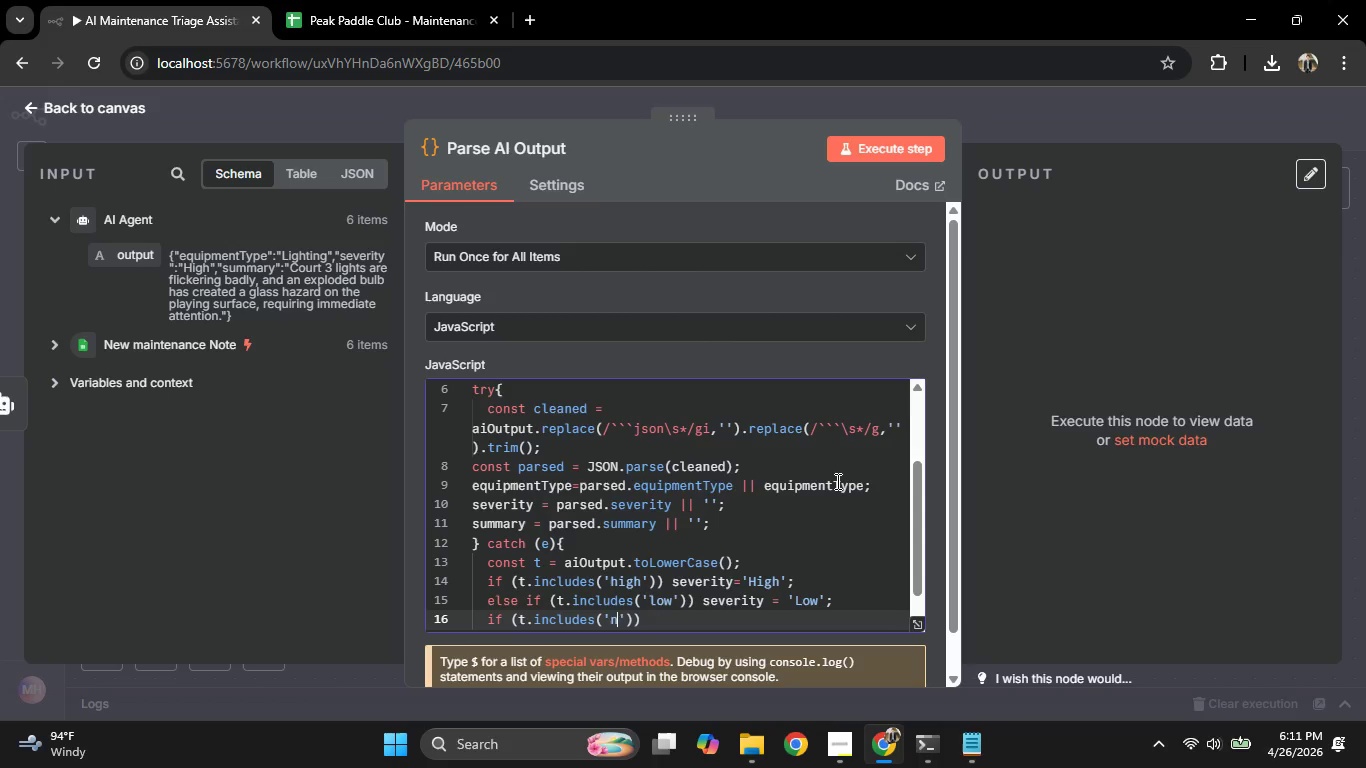 
key(ArrowRight)
 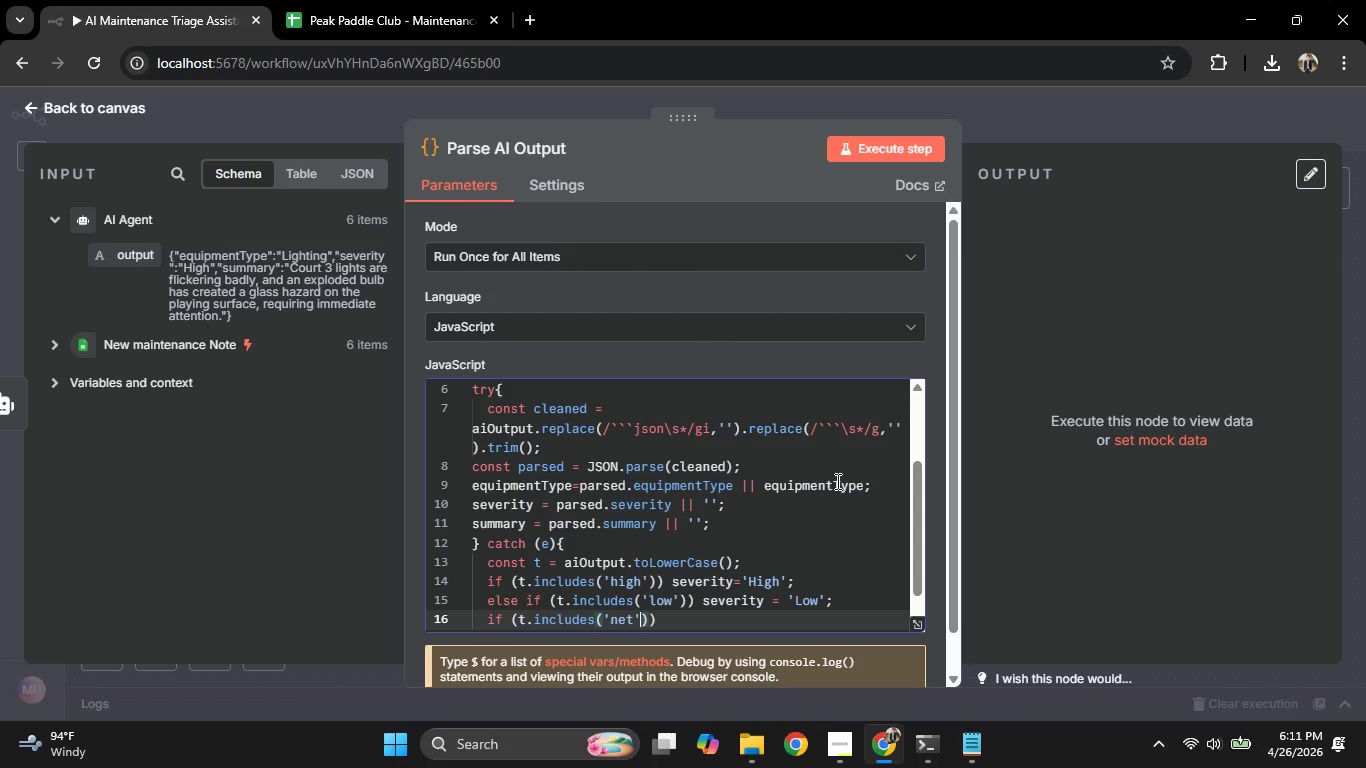 
key(ArrowRight)
 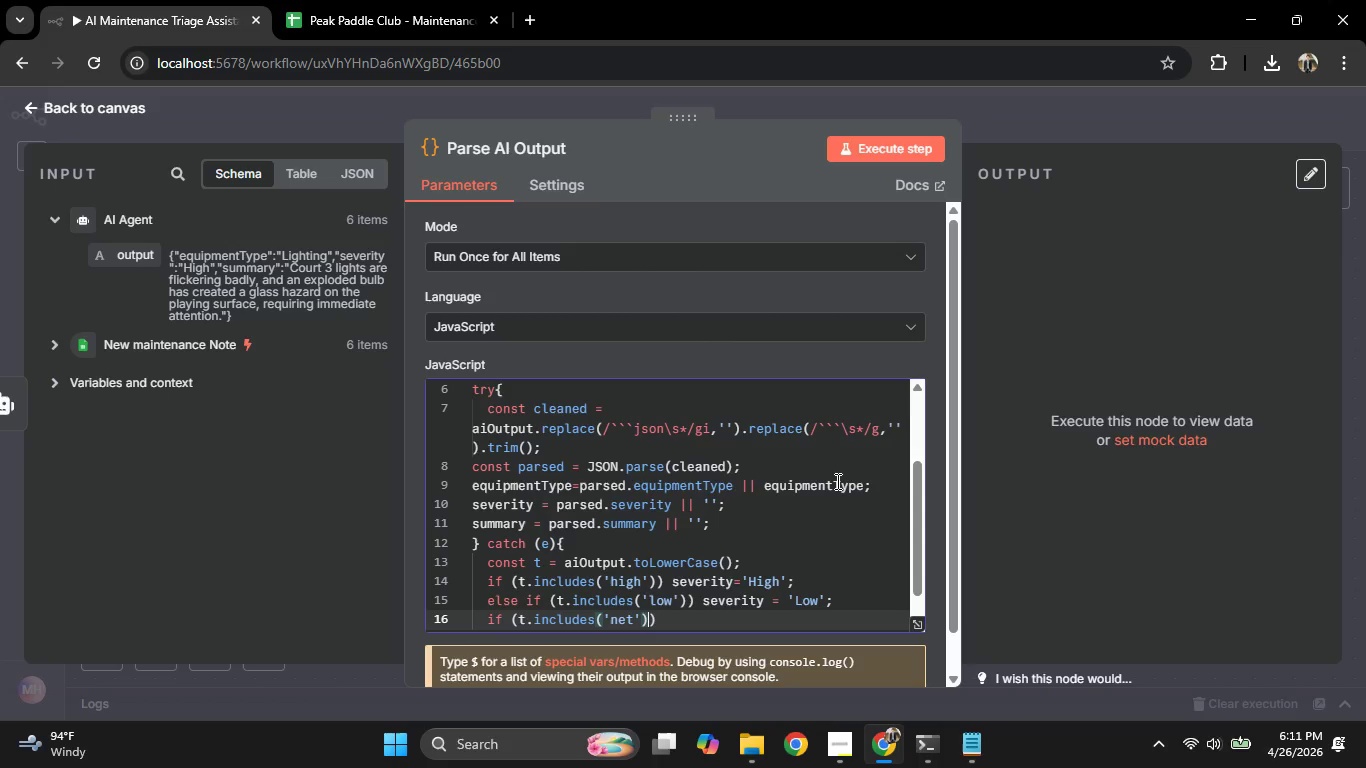 
key(ArrowRight)
 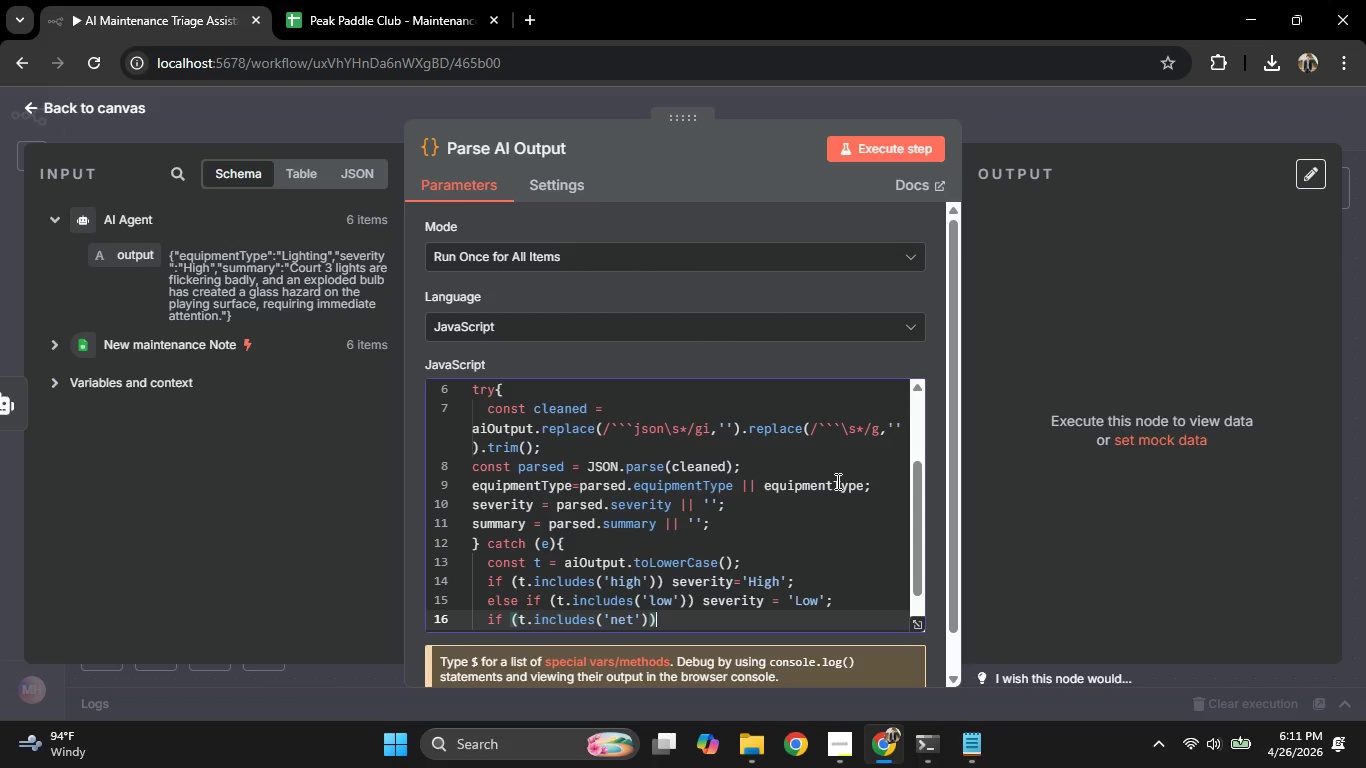 
type( eq)
 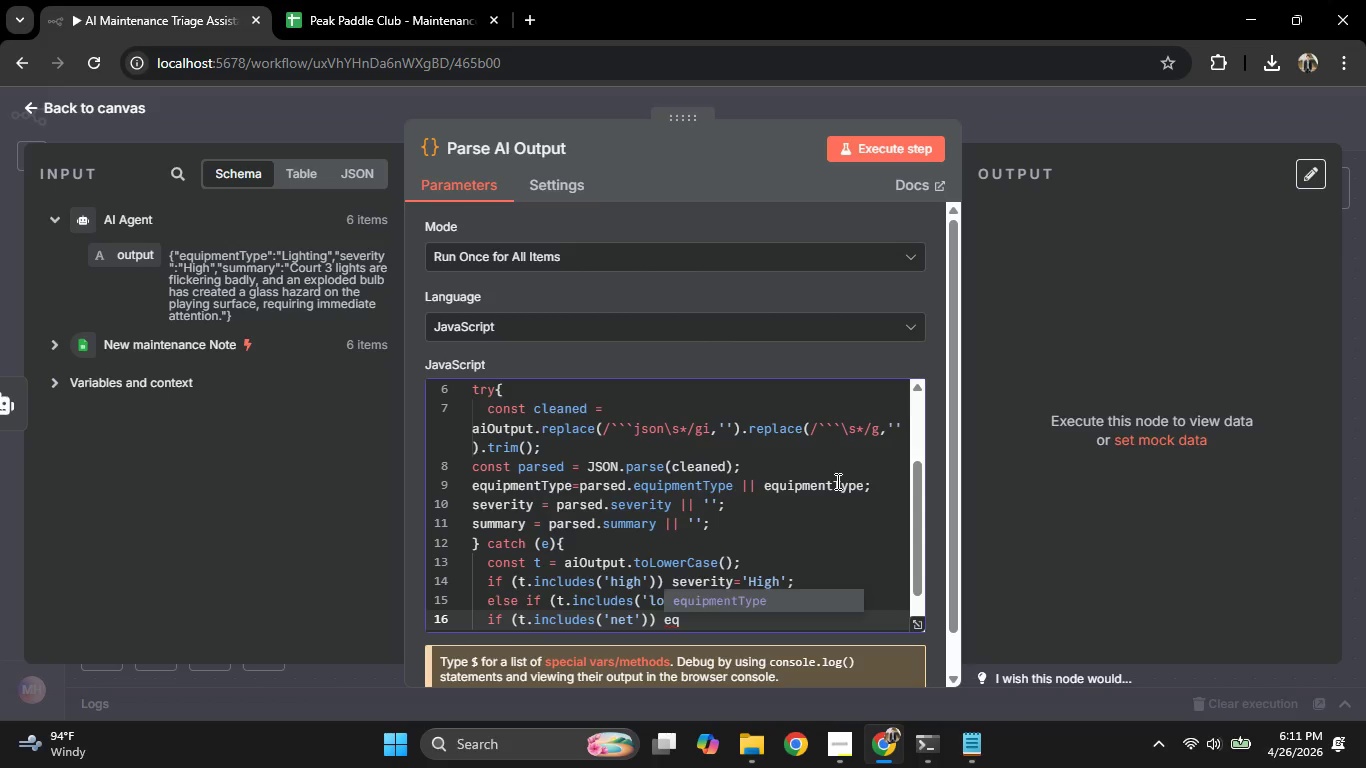 
key(Enter)
 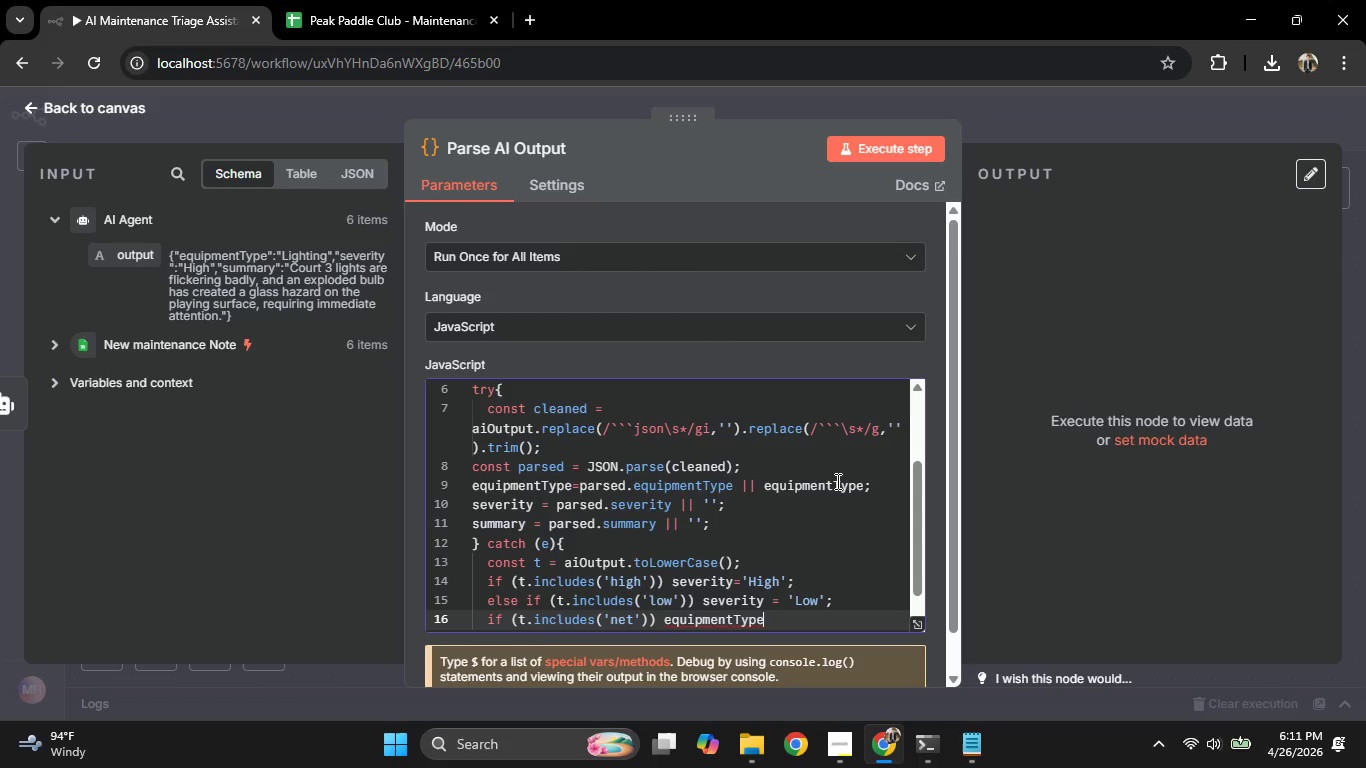 
type(='Net)
 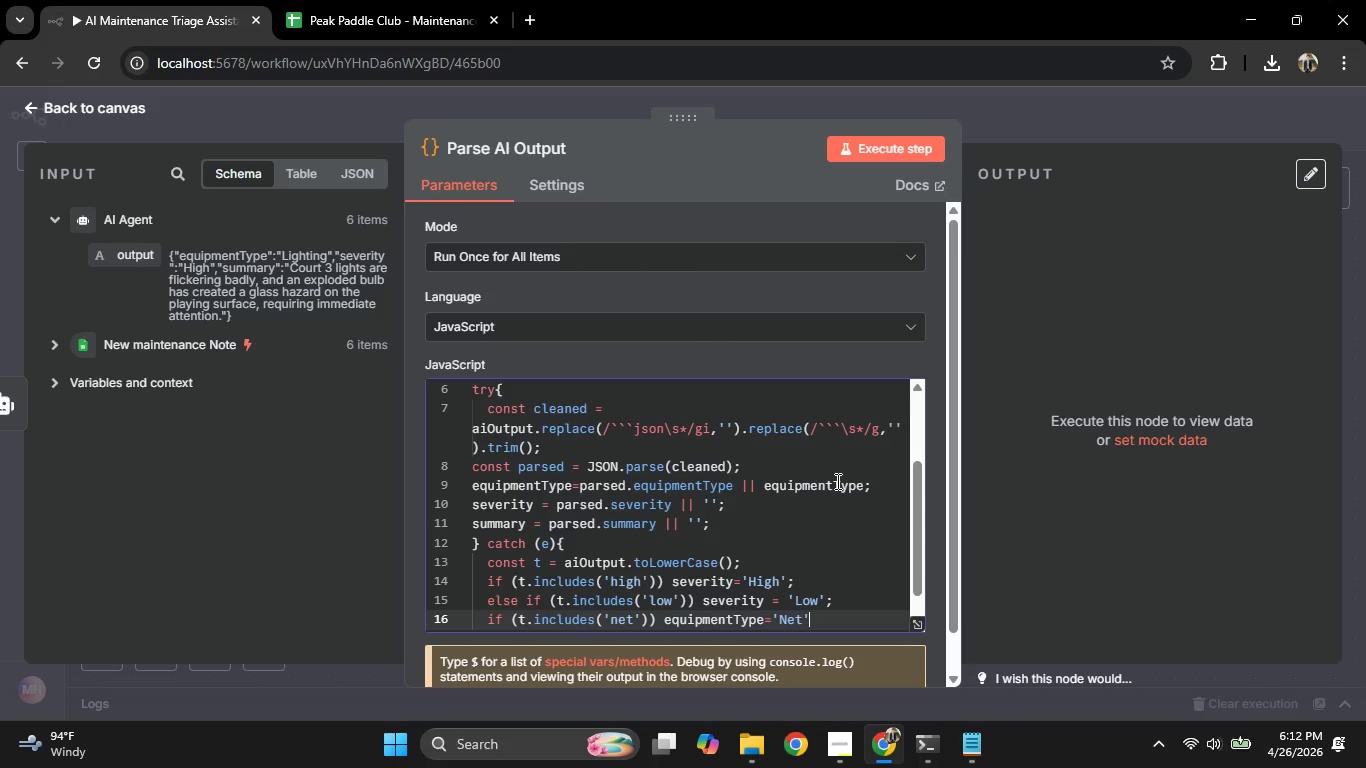 
 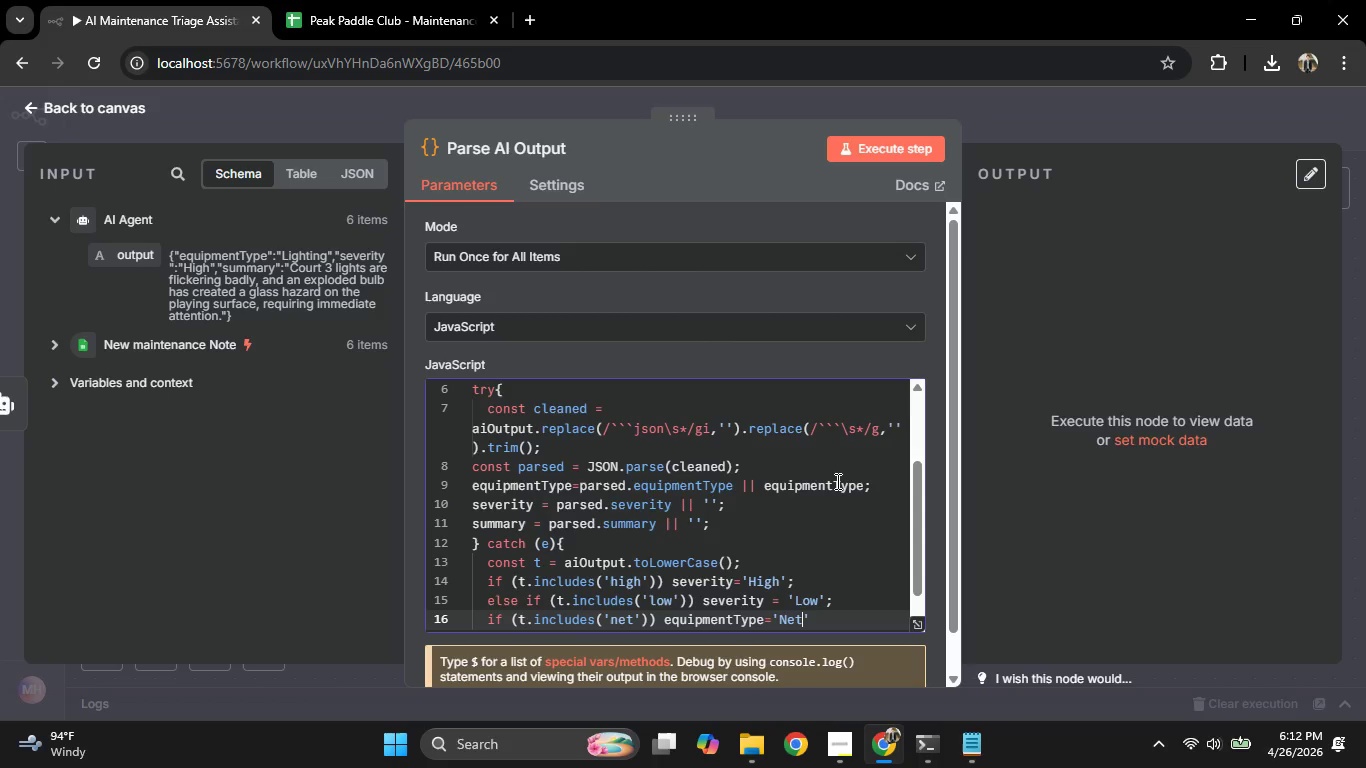 
key(ArrowRight)
 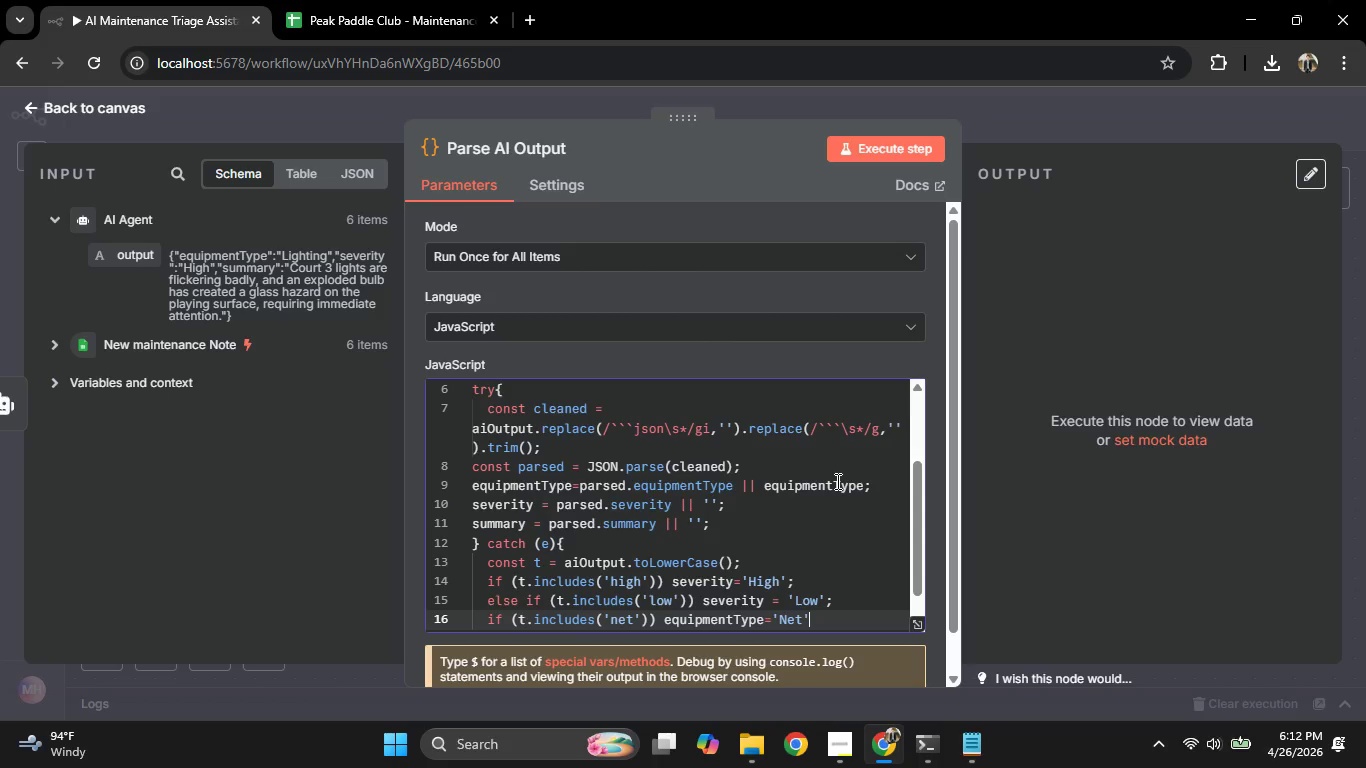 
key(Semicolon)
 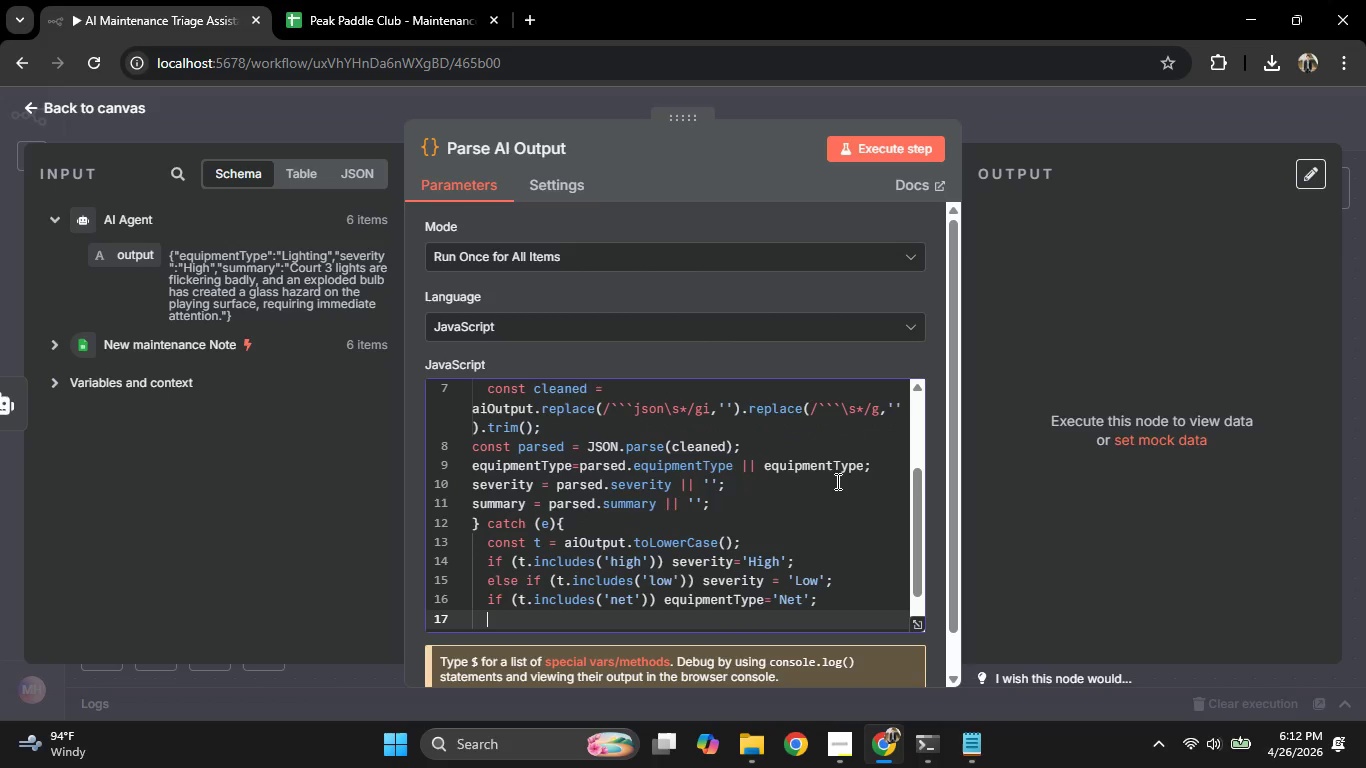 
key(Enter)
 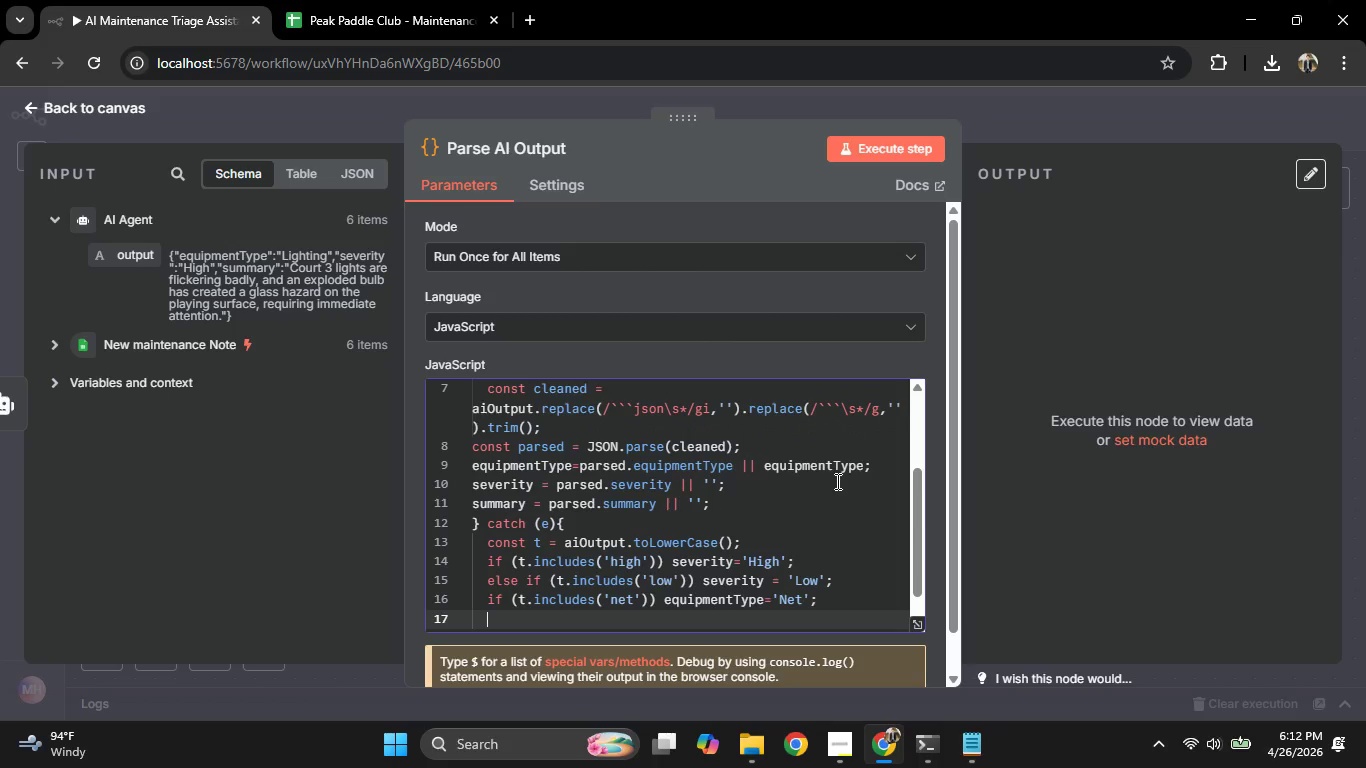 
type(else if (t.includes('light)
 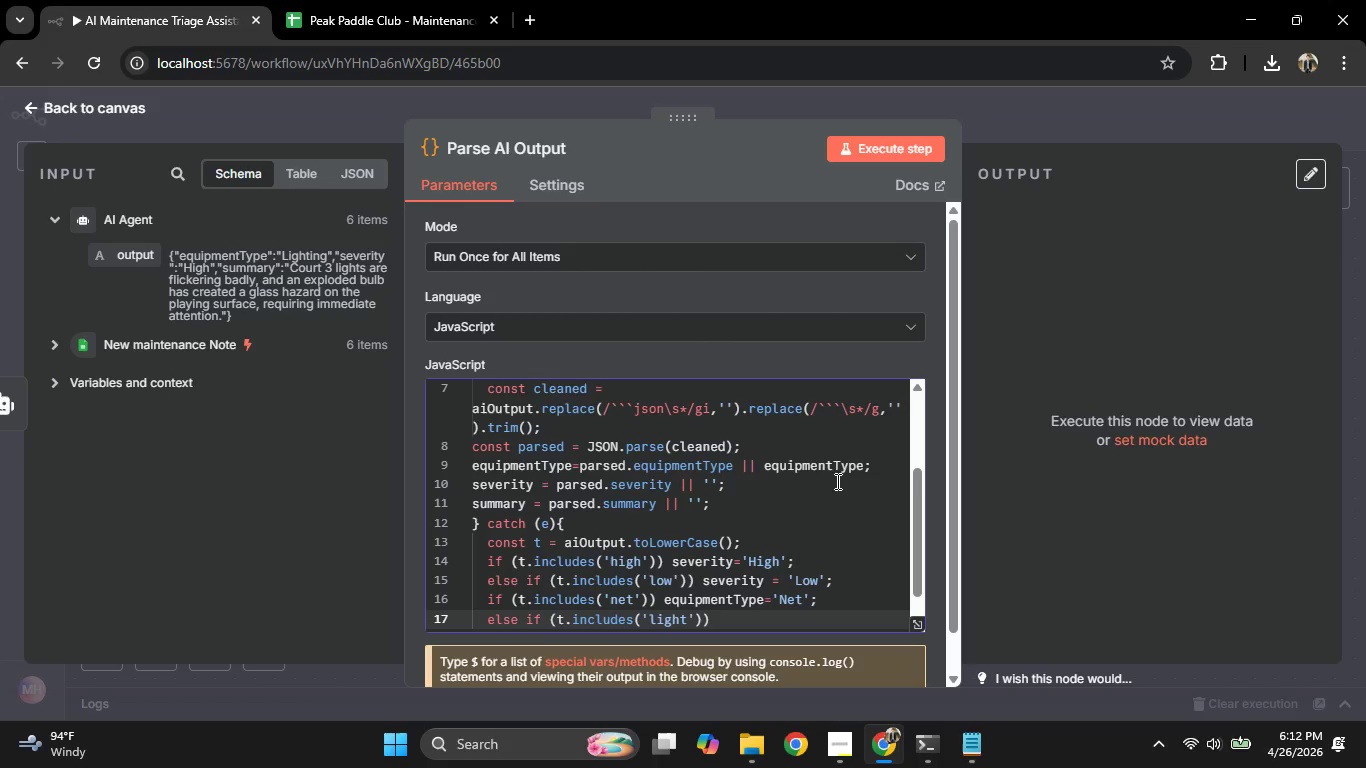 
key(ArrowRight)
 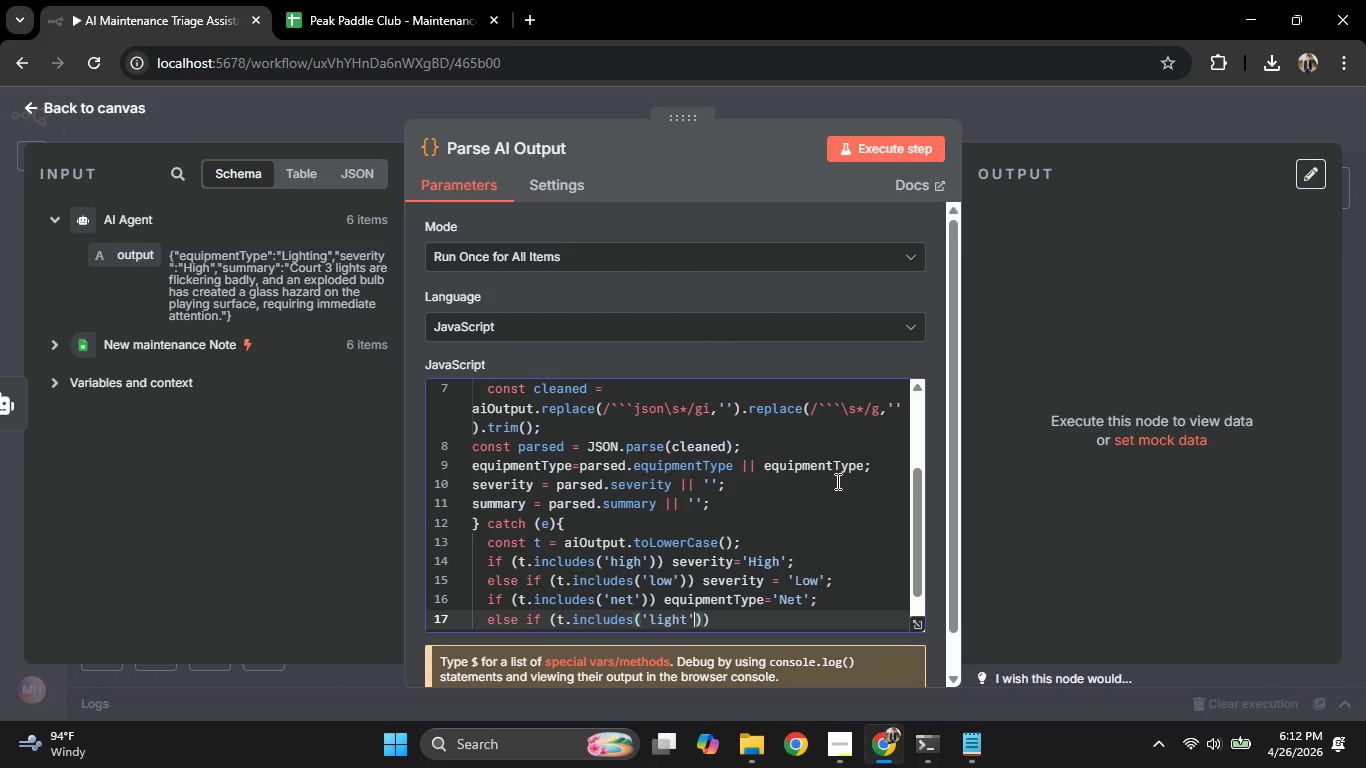 
key(ArrowRight)
 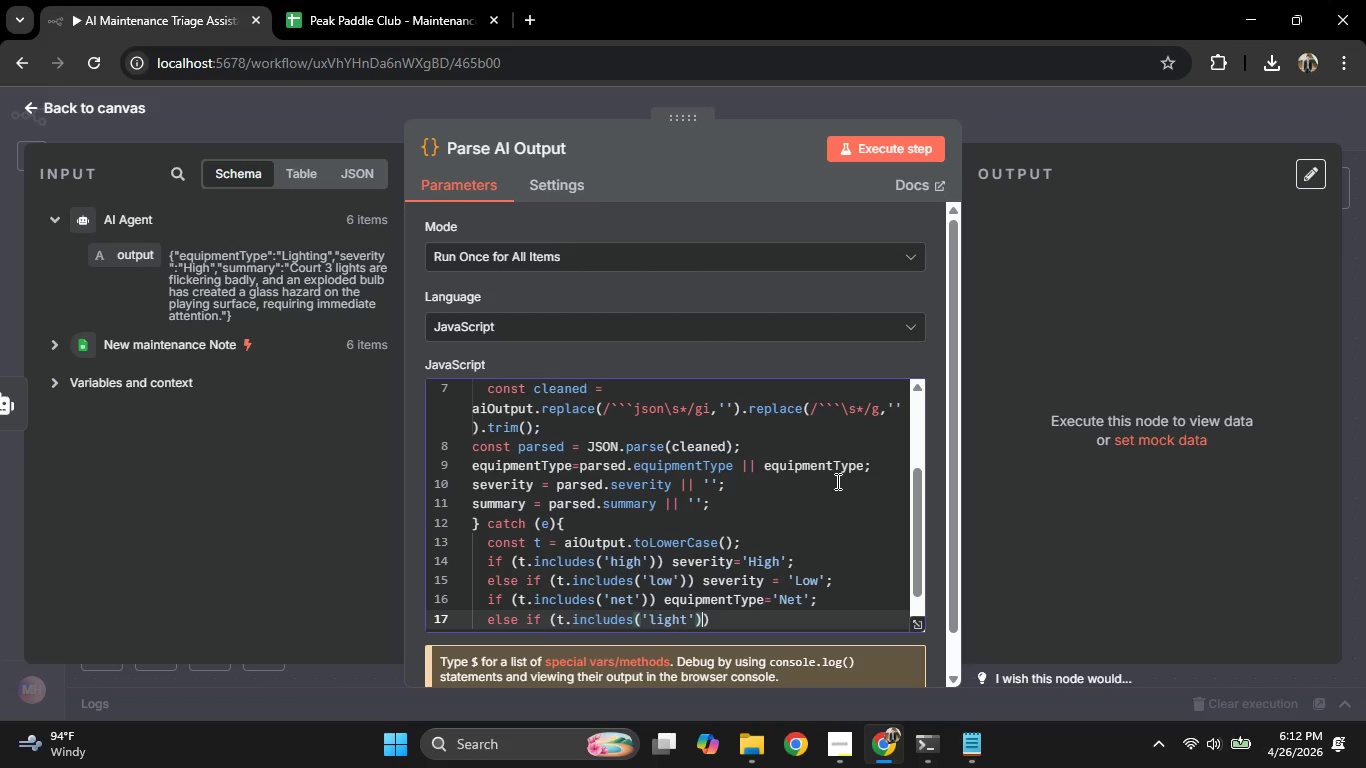 
key(ArrowRight)
 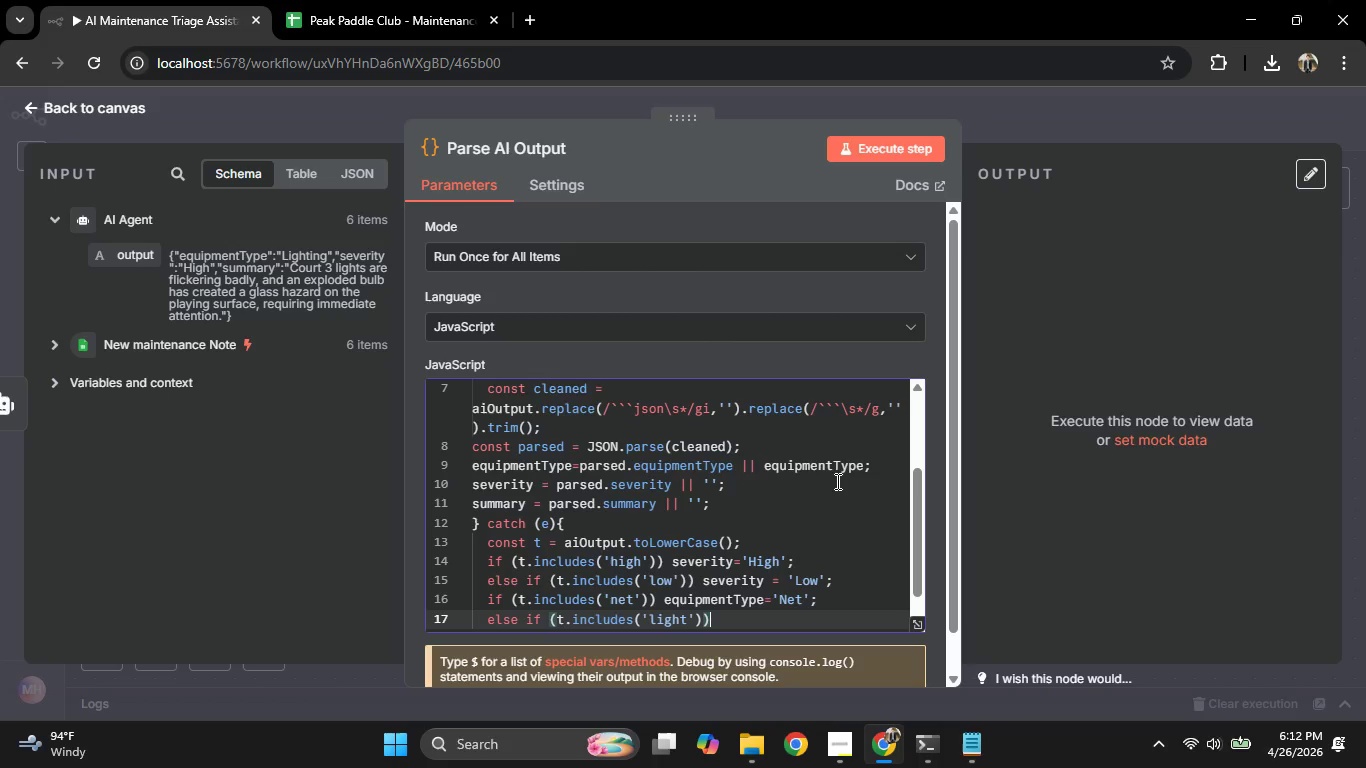 
type( equi)
 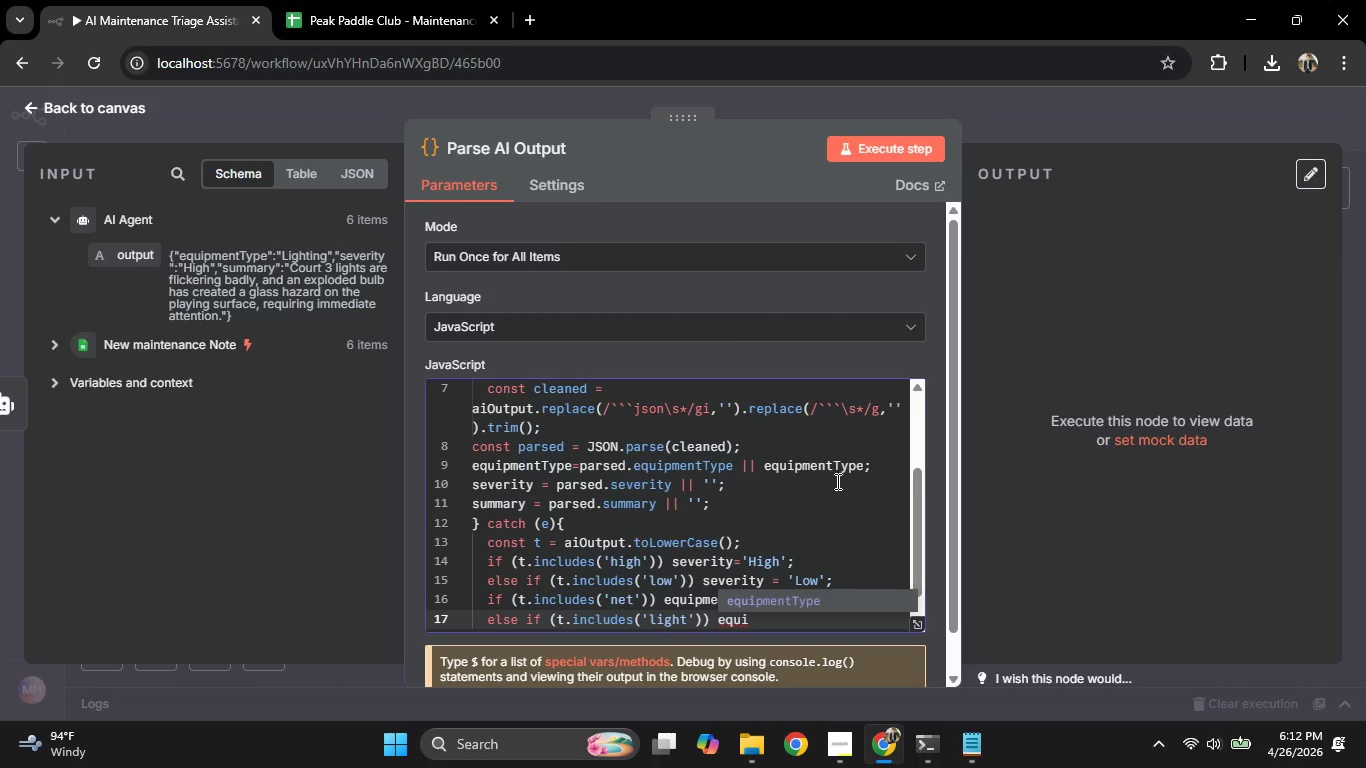 
key(Enter)
 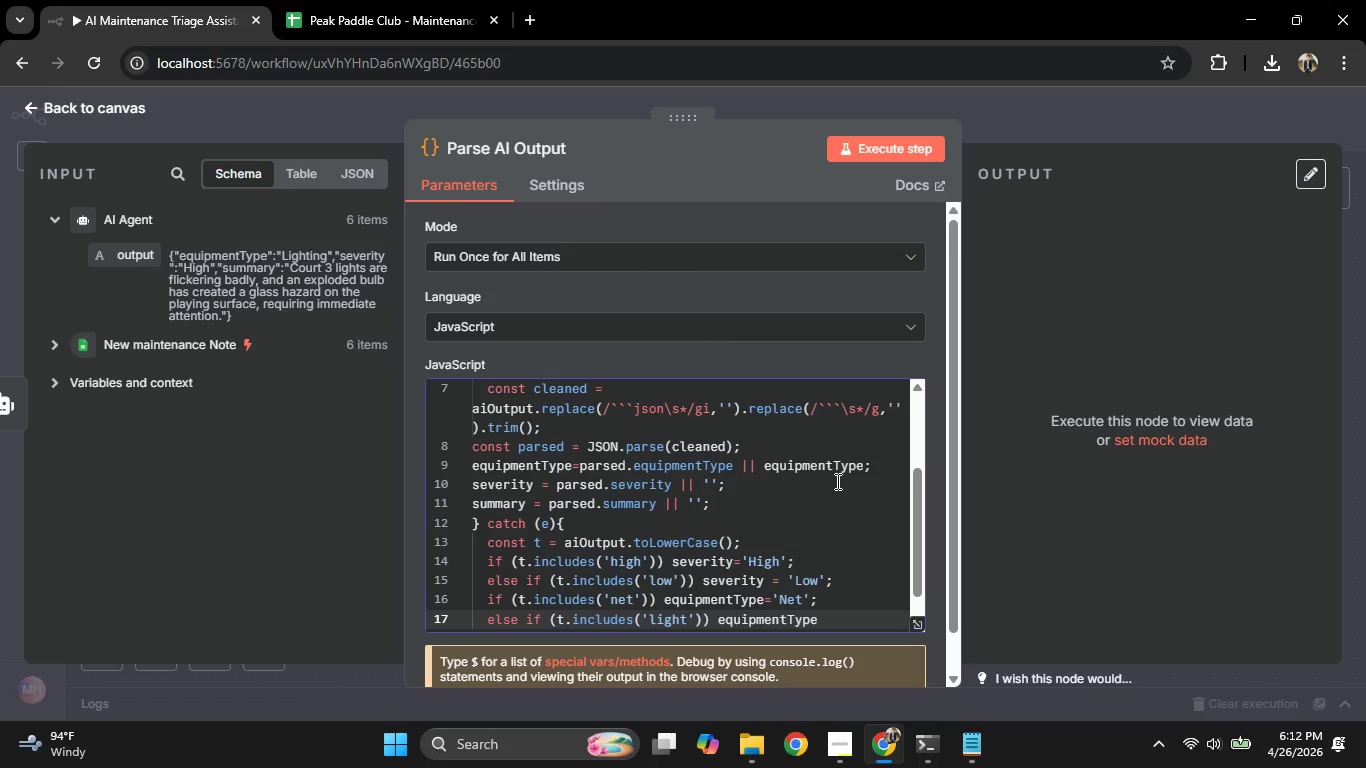 
type( = 'Lighting)
 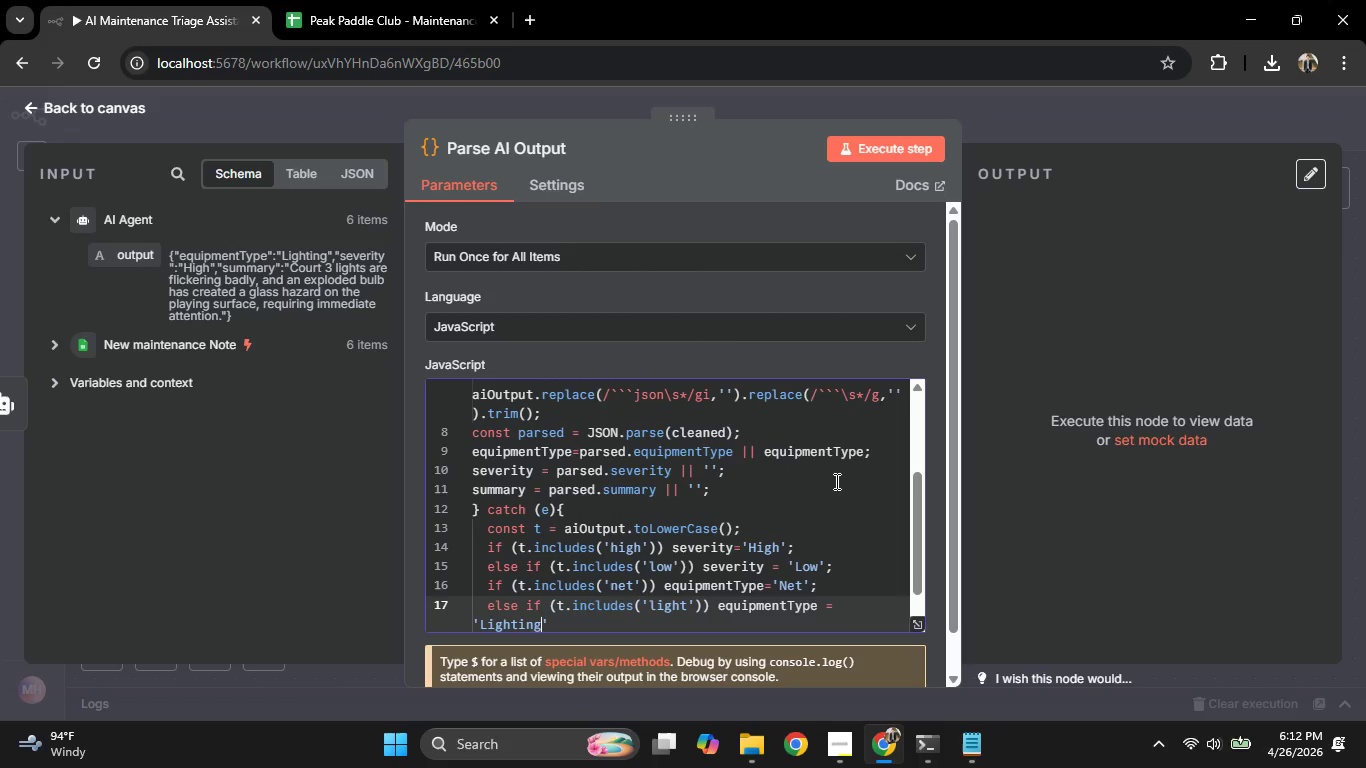 
key(ArrowRight)
 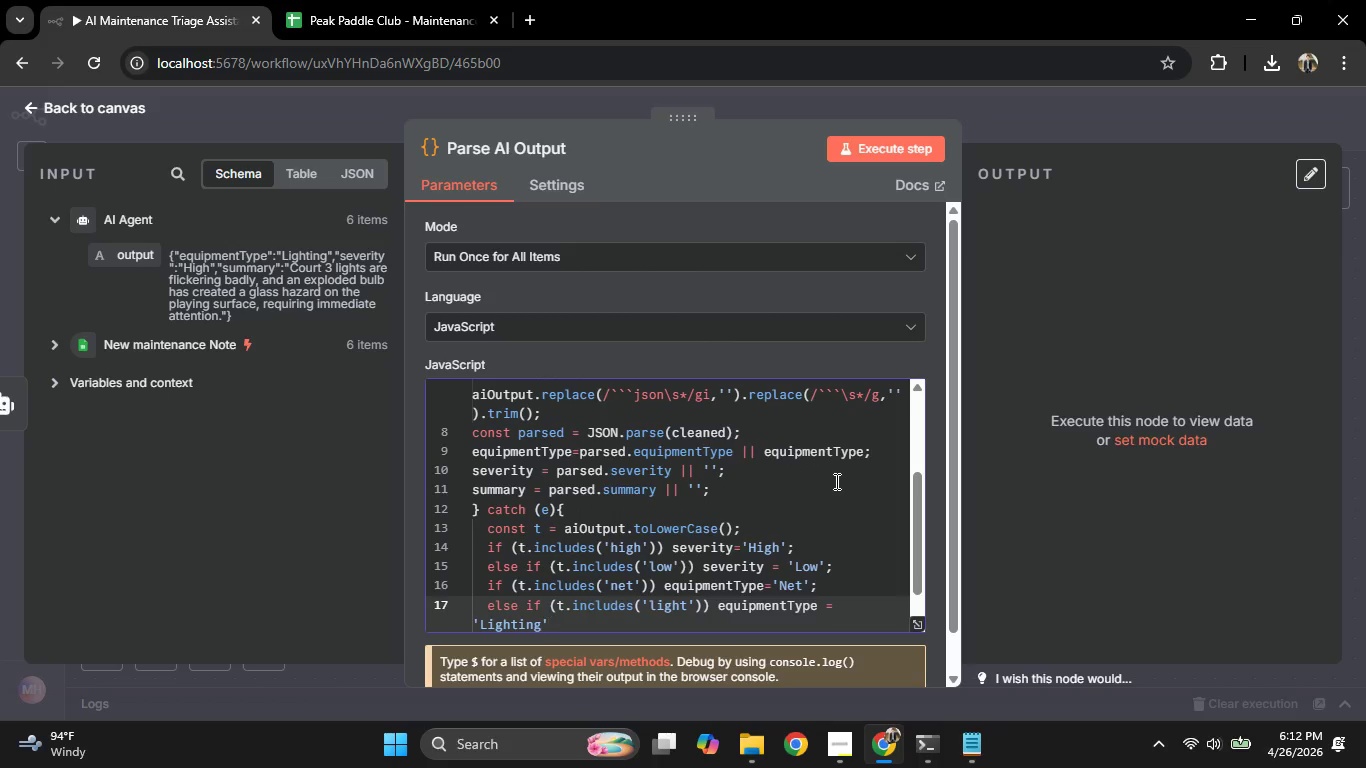 
key(Semicolon)
 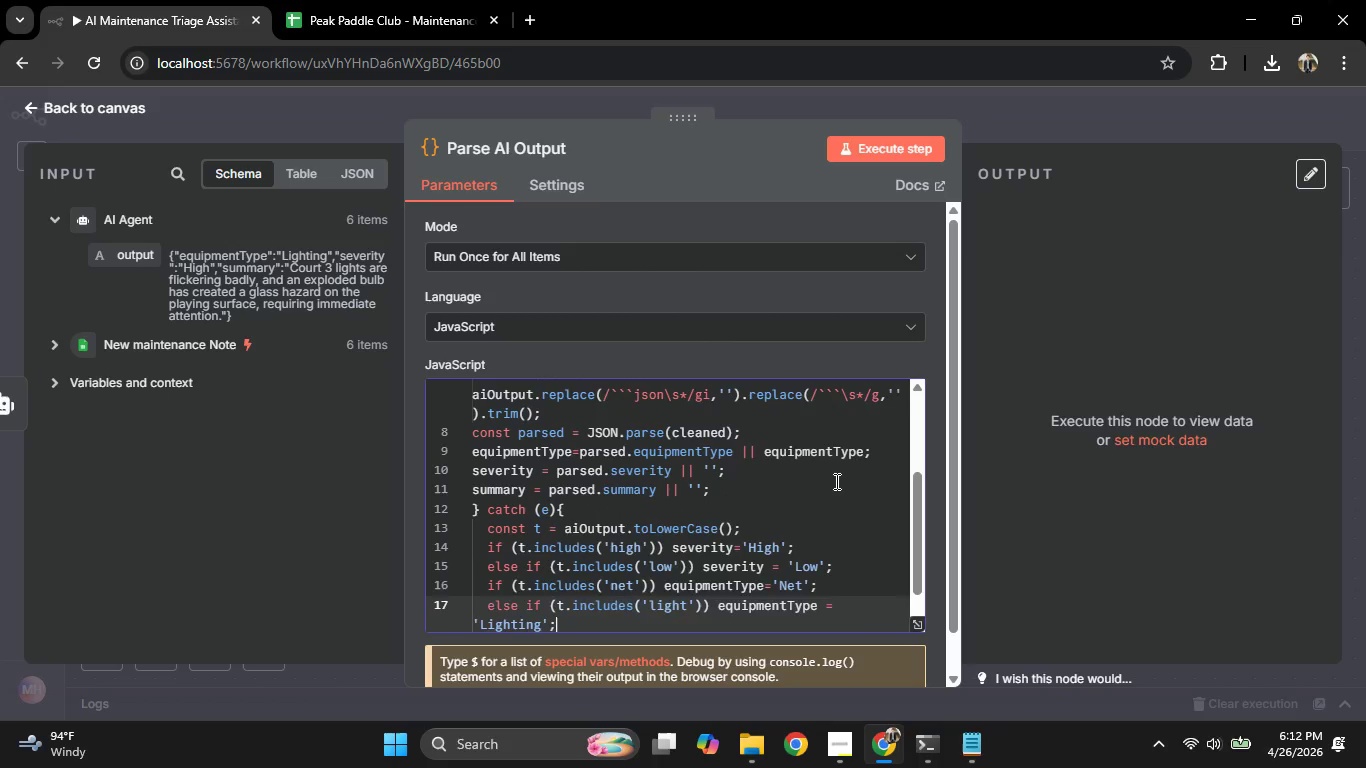 
key(Enter)
 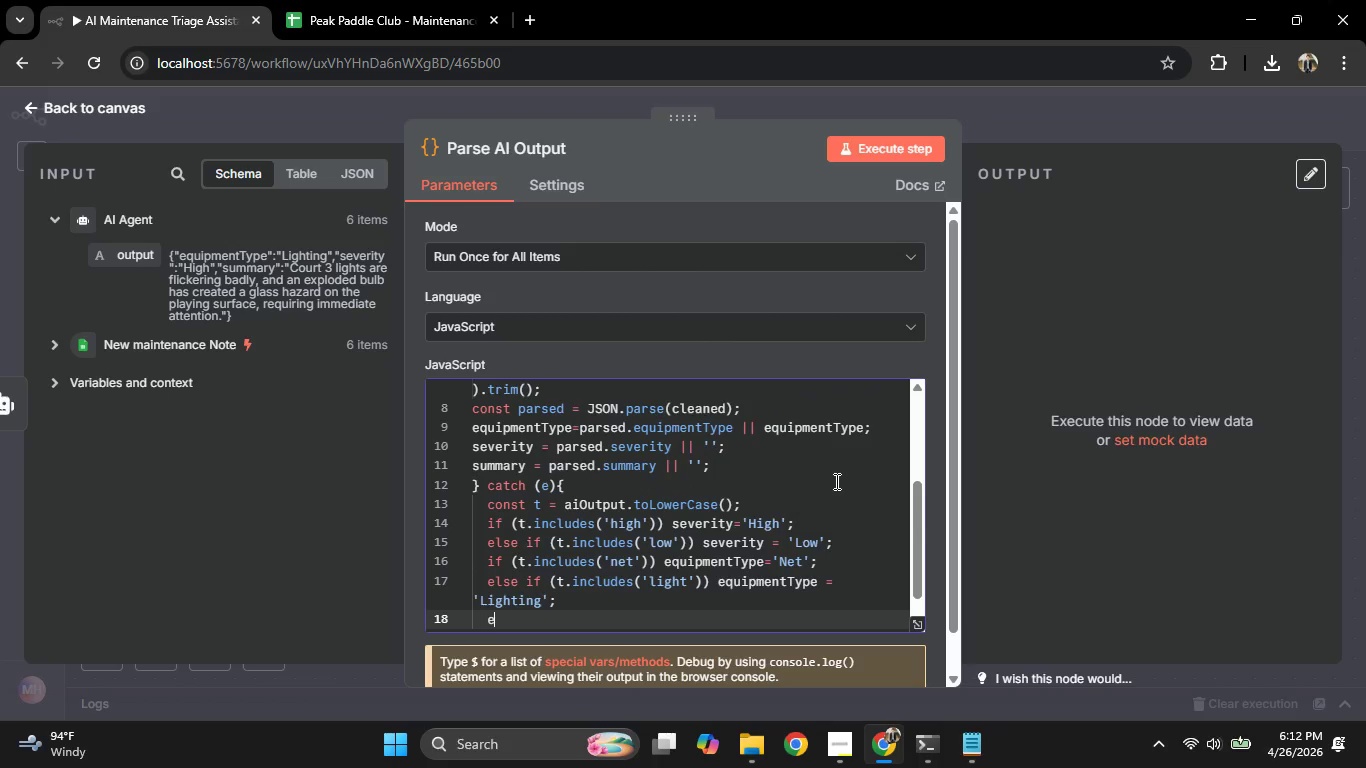 
type(else if (t.includes('surface)
 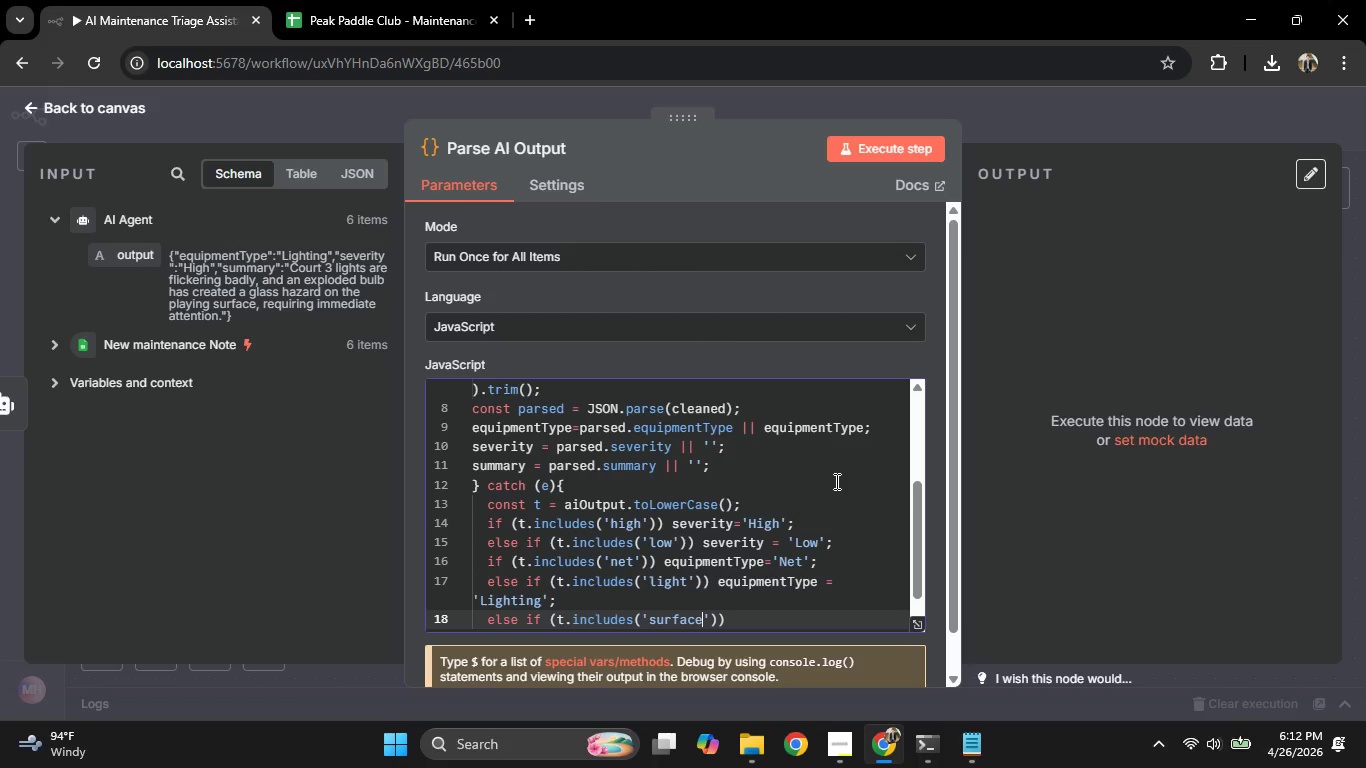 
key(ArrowRight)
 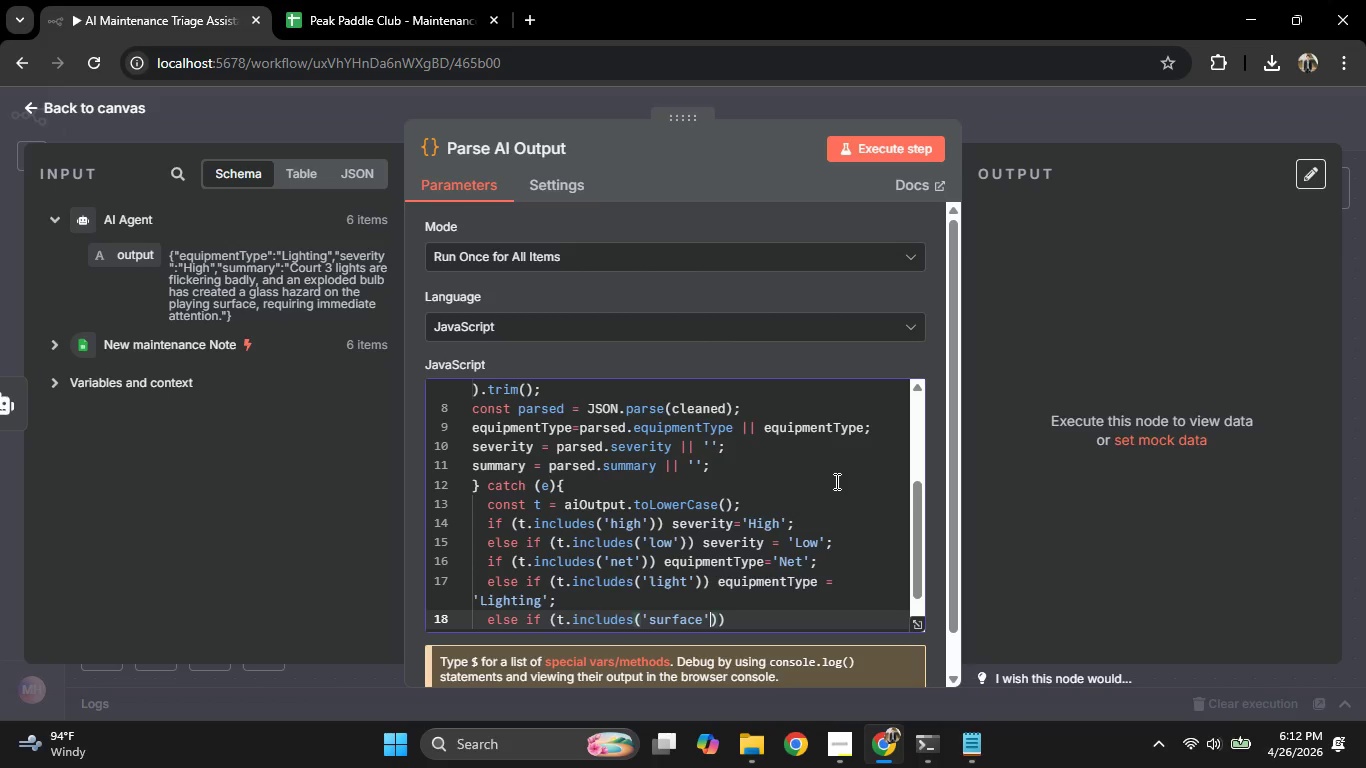 
key(ArrowRight)
 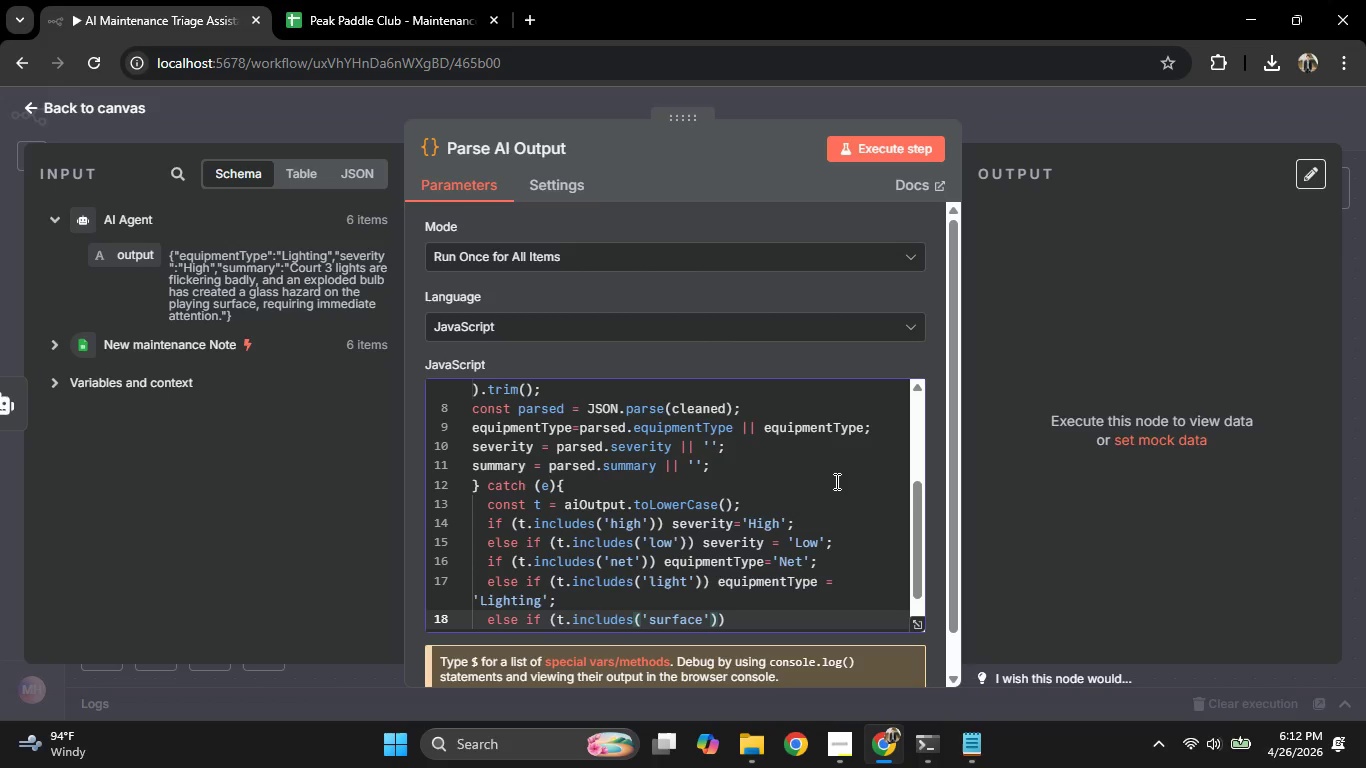 
type( || t.includes('crack)
 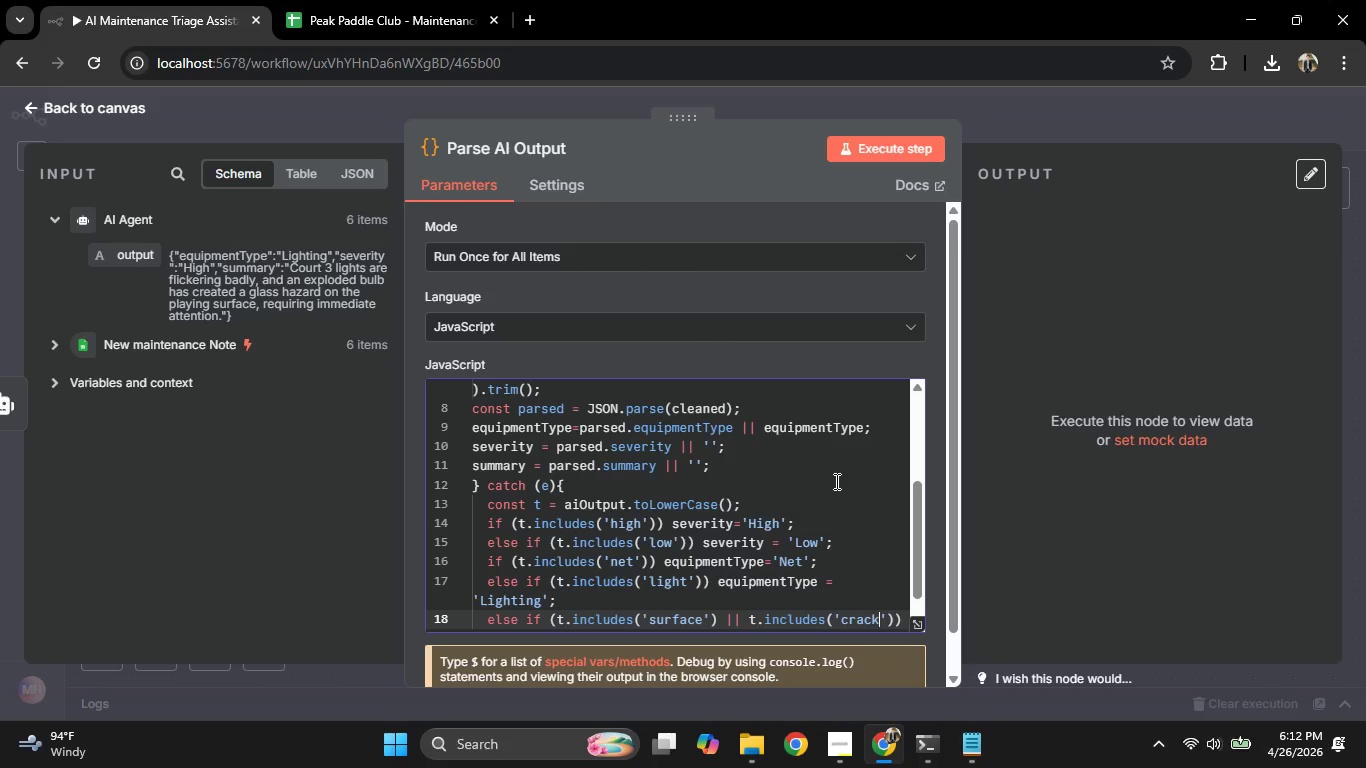 
key(ArrowRight)
 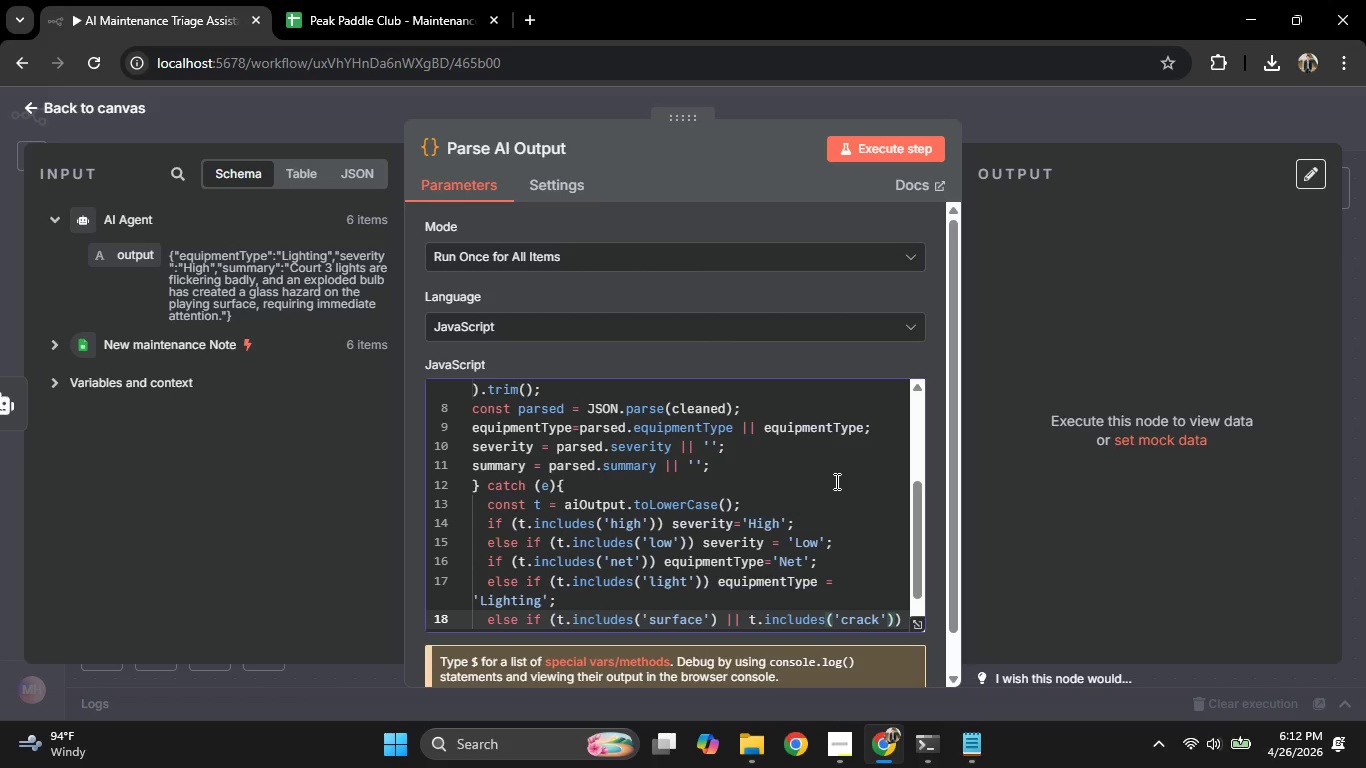 
key(ArrowRight)
 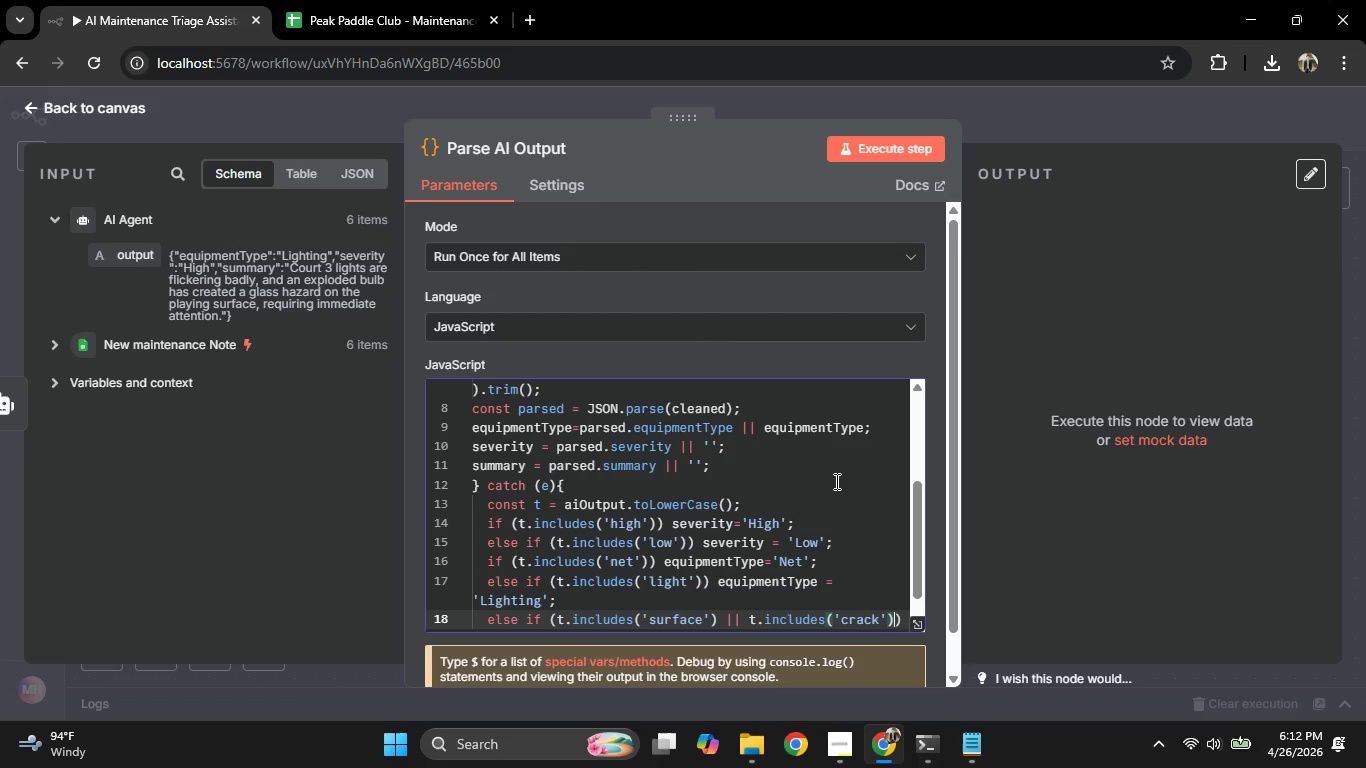 
key(ArrowRight)
 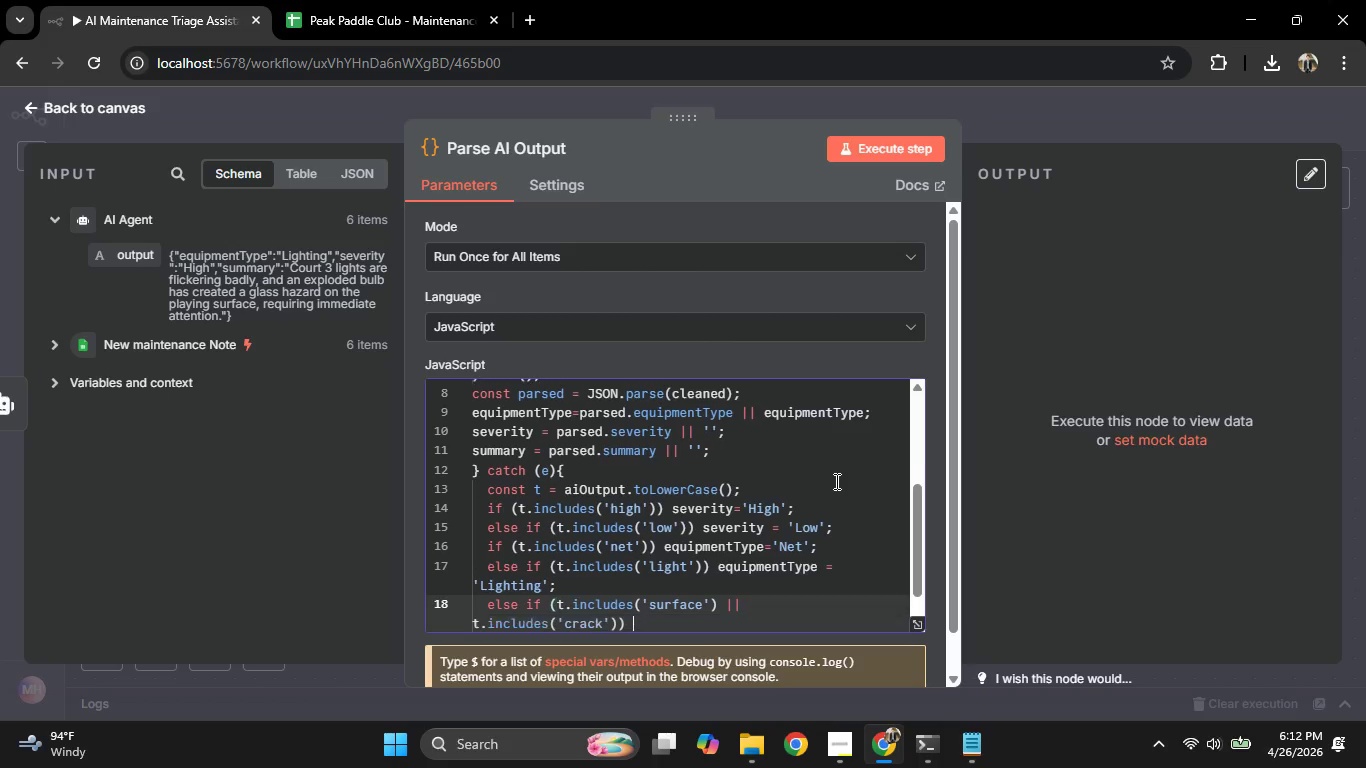 
type( equ)
 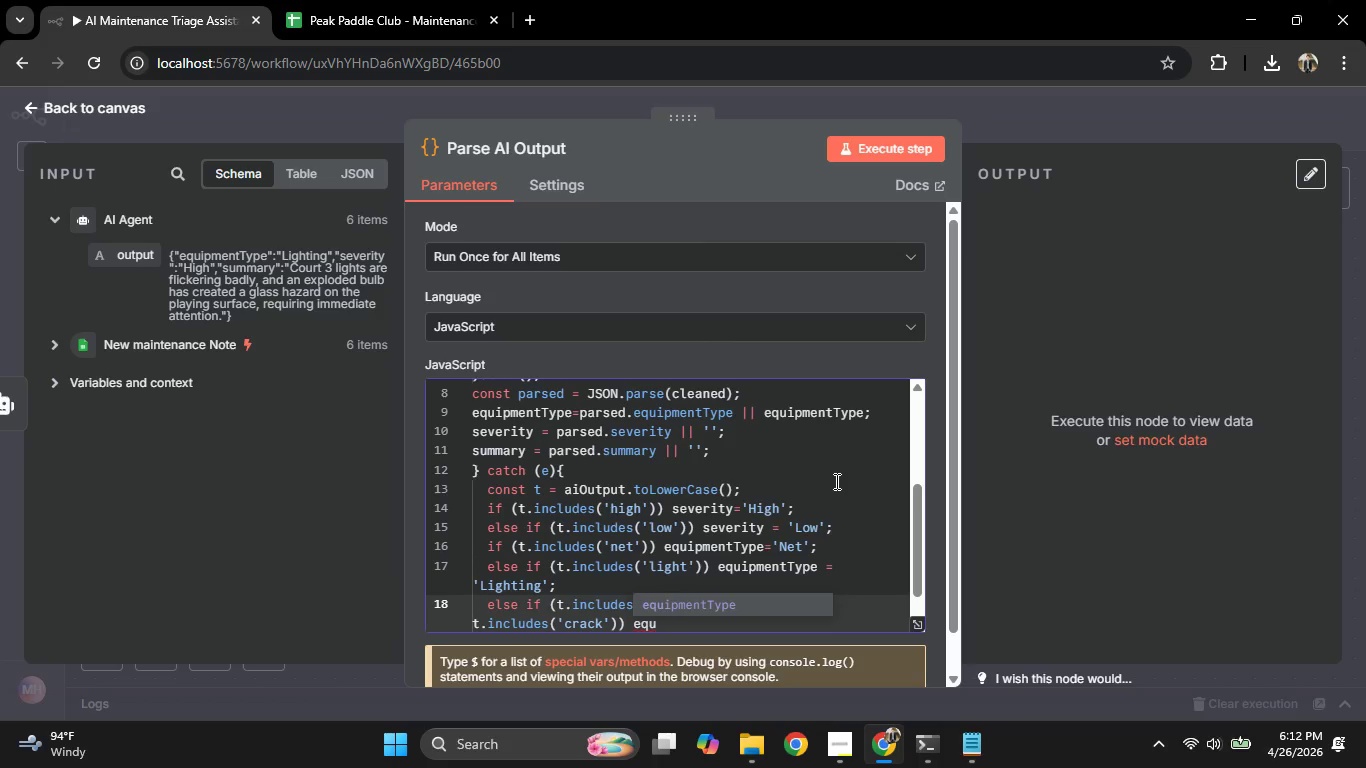 
key(Enter)
 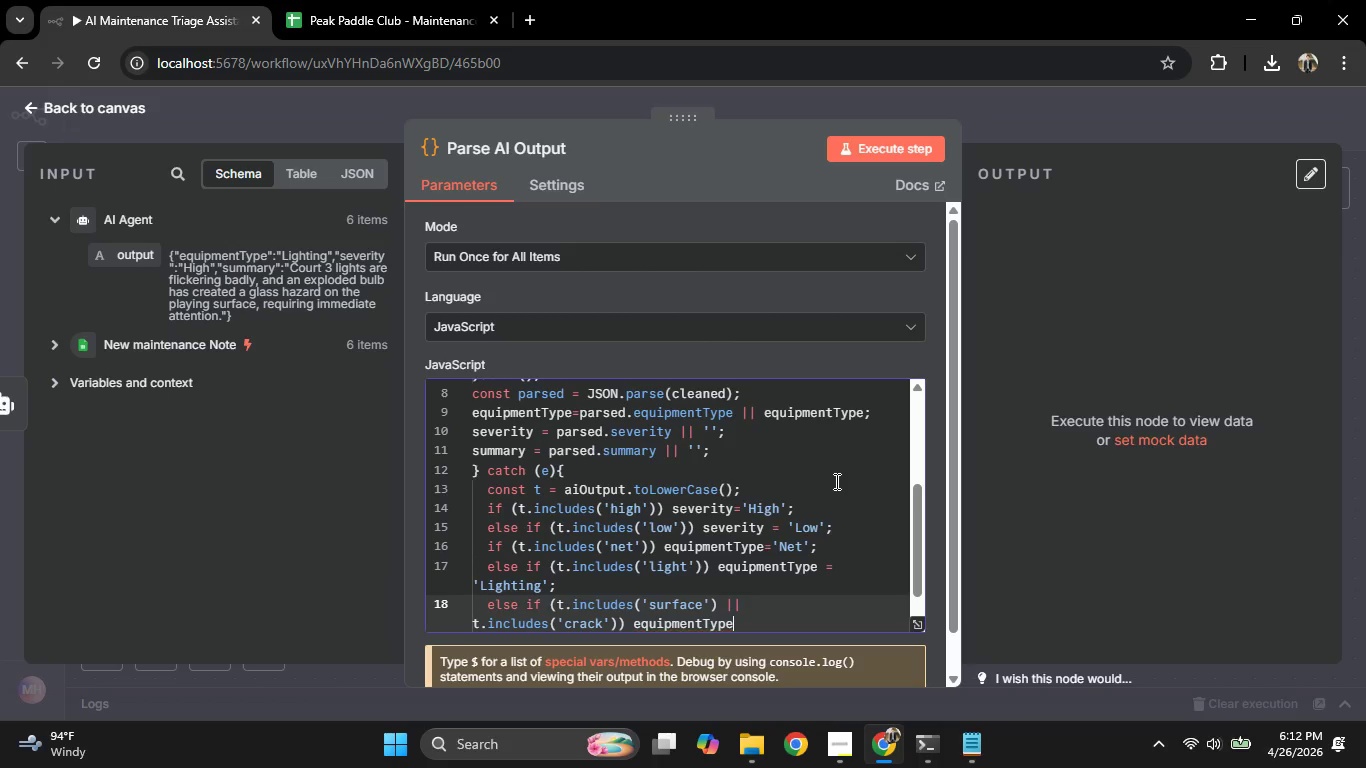 
type( = 'Surface[PageDown][PageUp])
 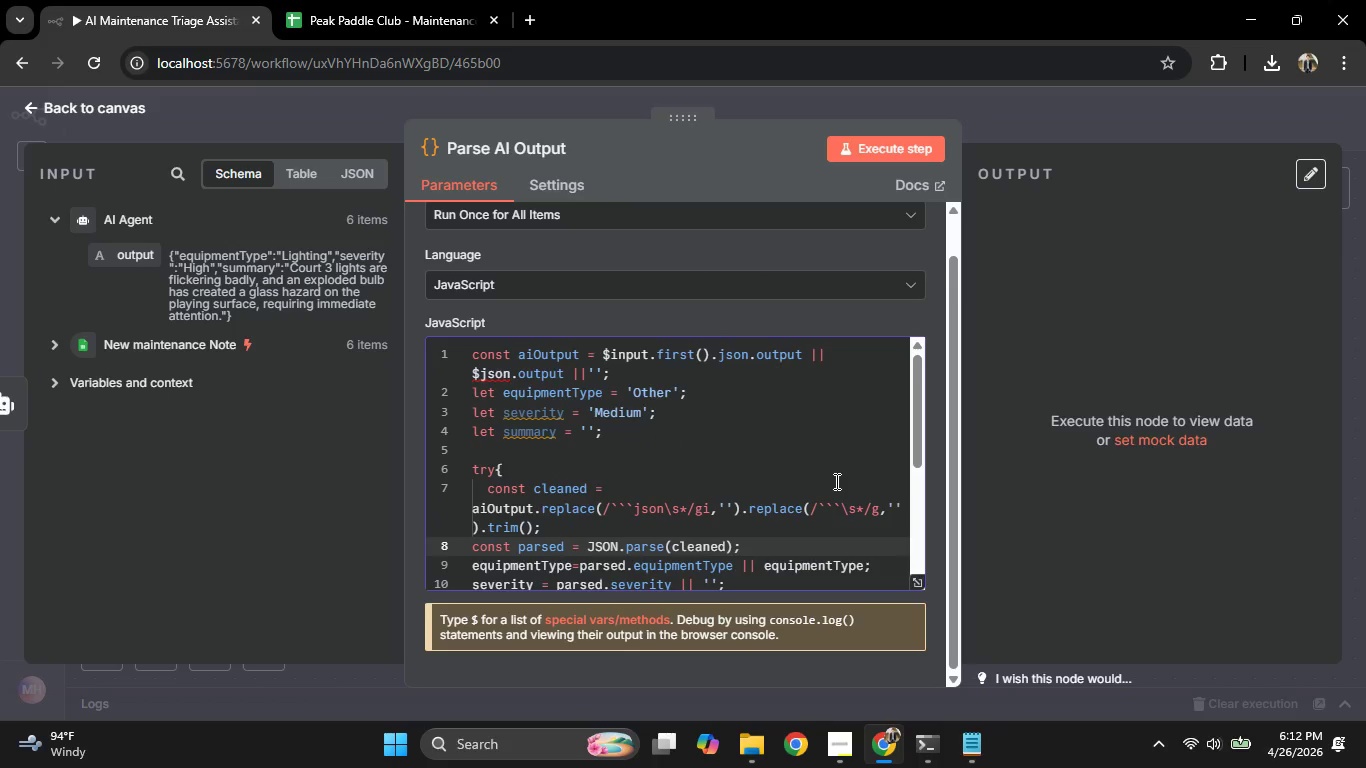 
hold_key(key=ArrowDown, duration=0.86)
 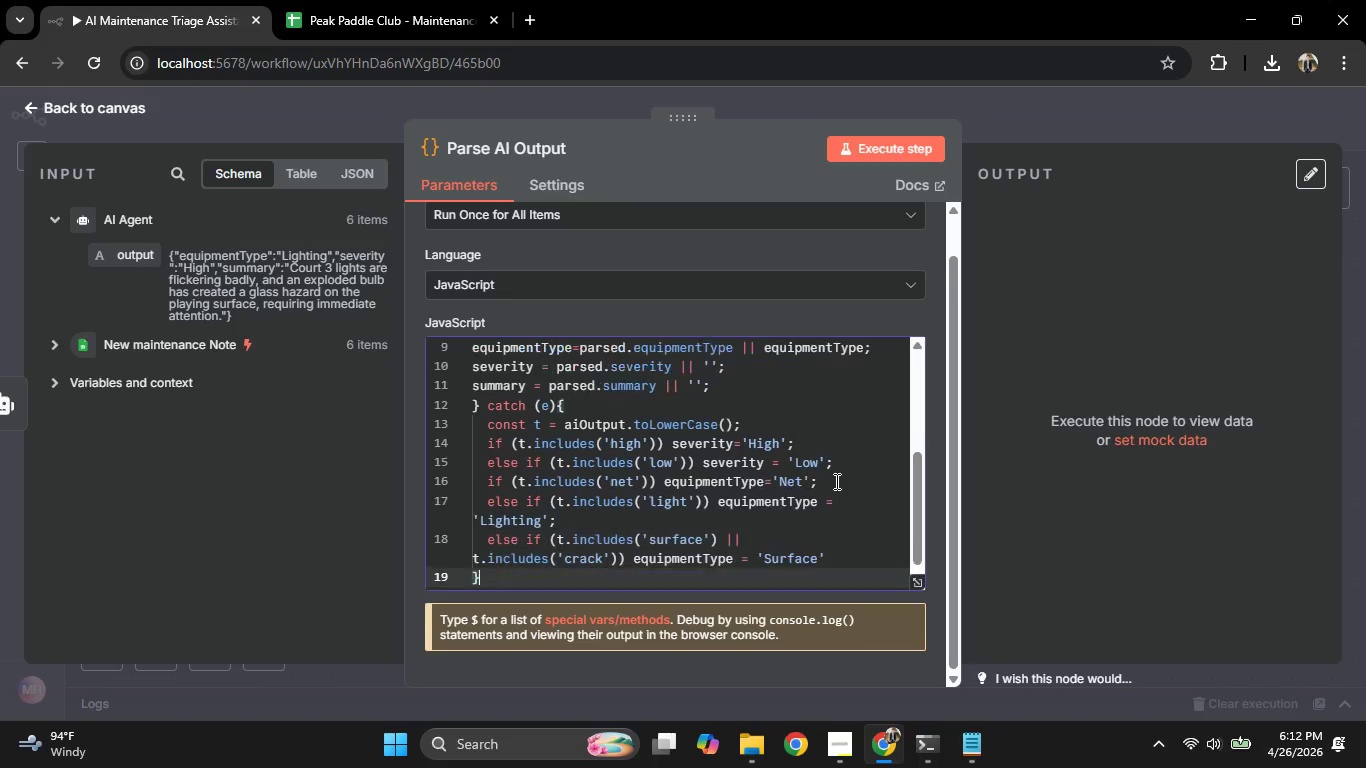 
key(ArrowDown)
 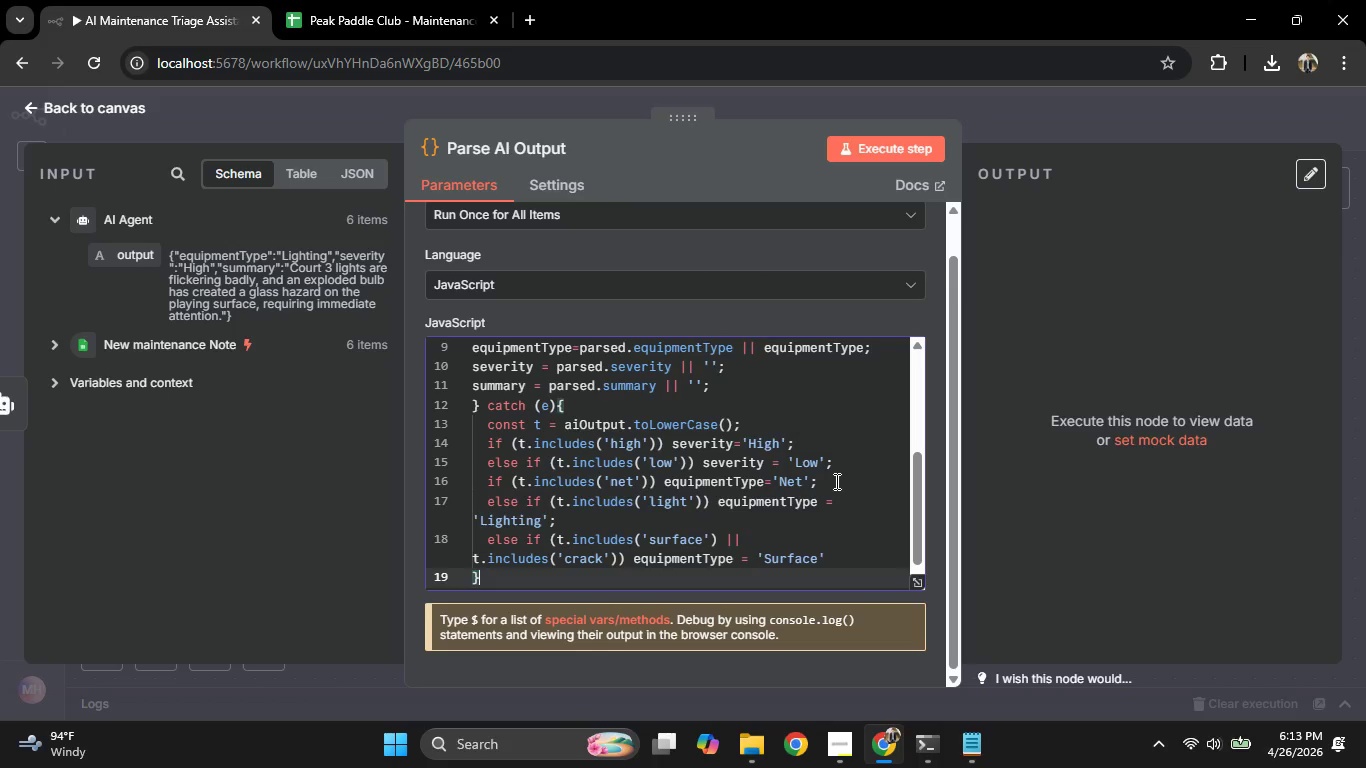 
key(ArrowLeft)
 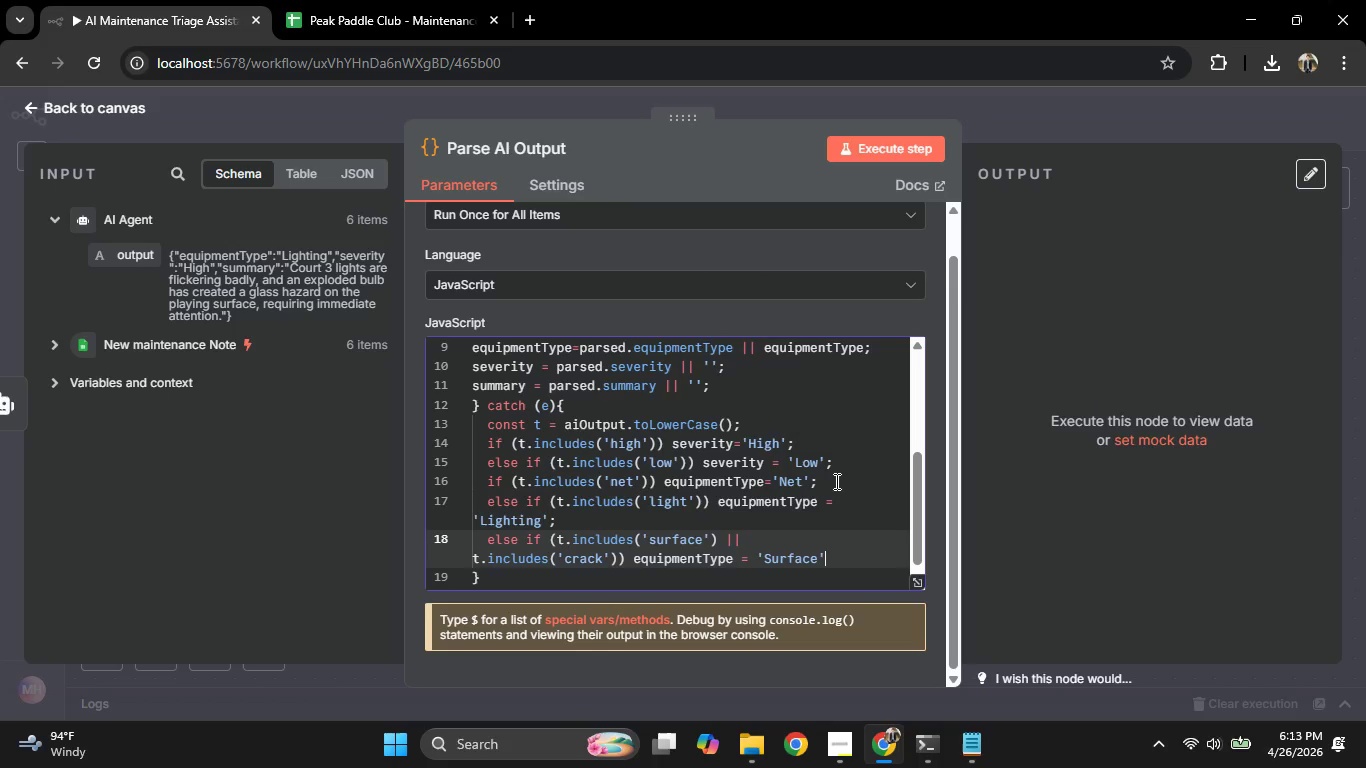 
key(ArrowLeft)
 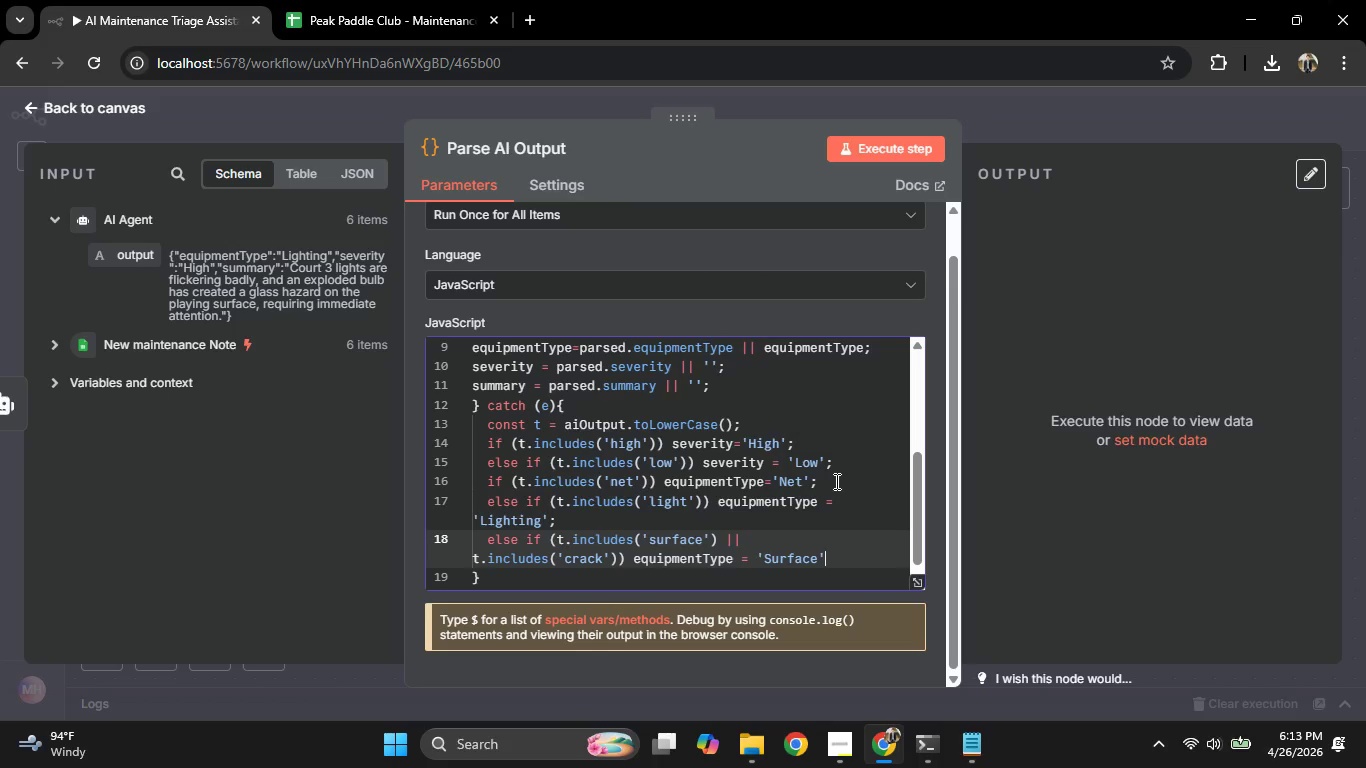 
key(Semicolon)
 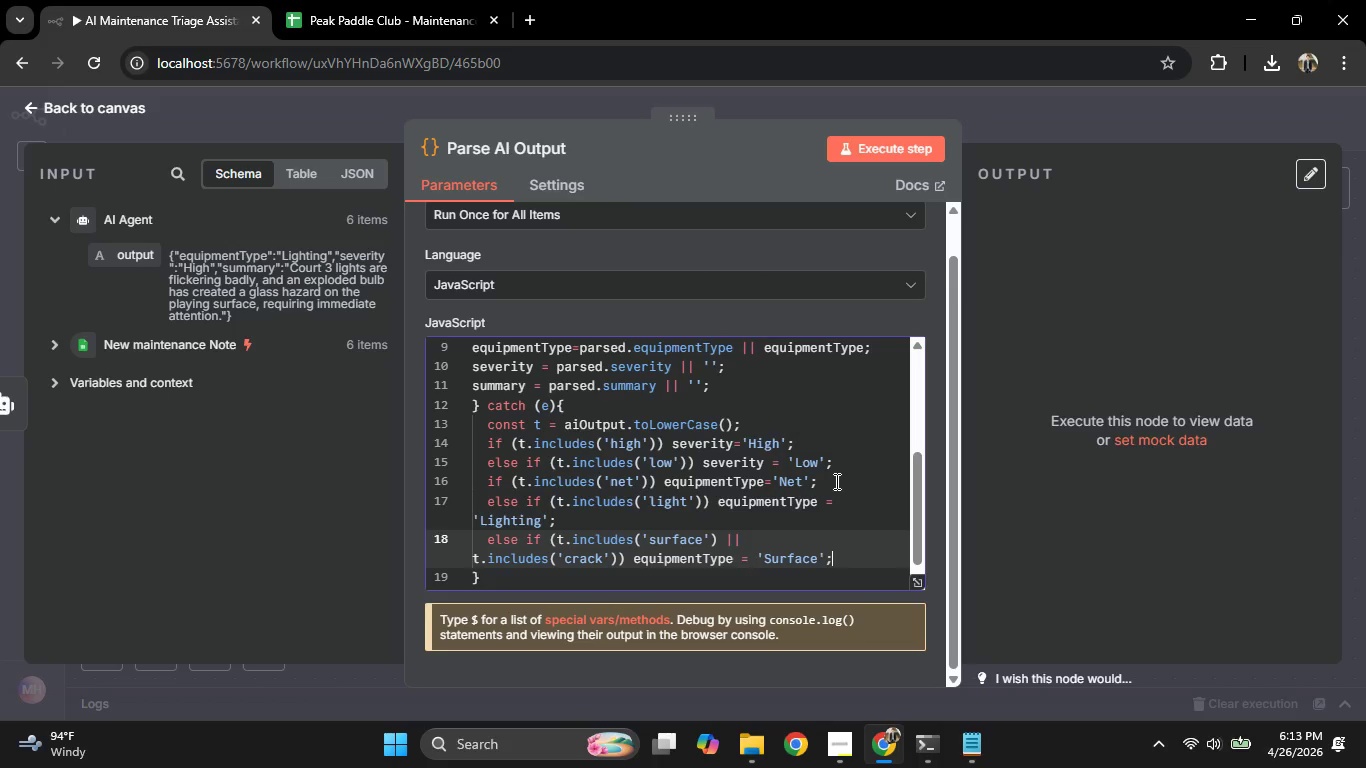 
key(Enter)
 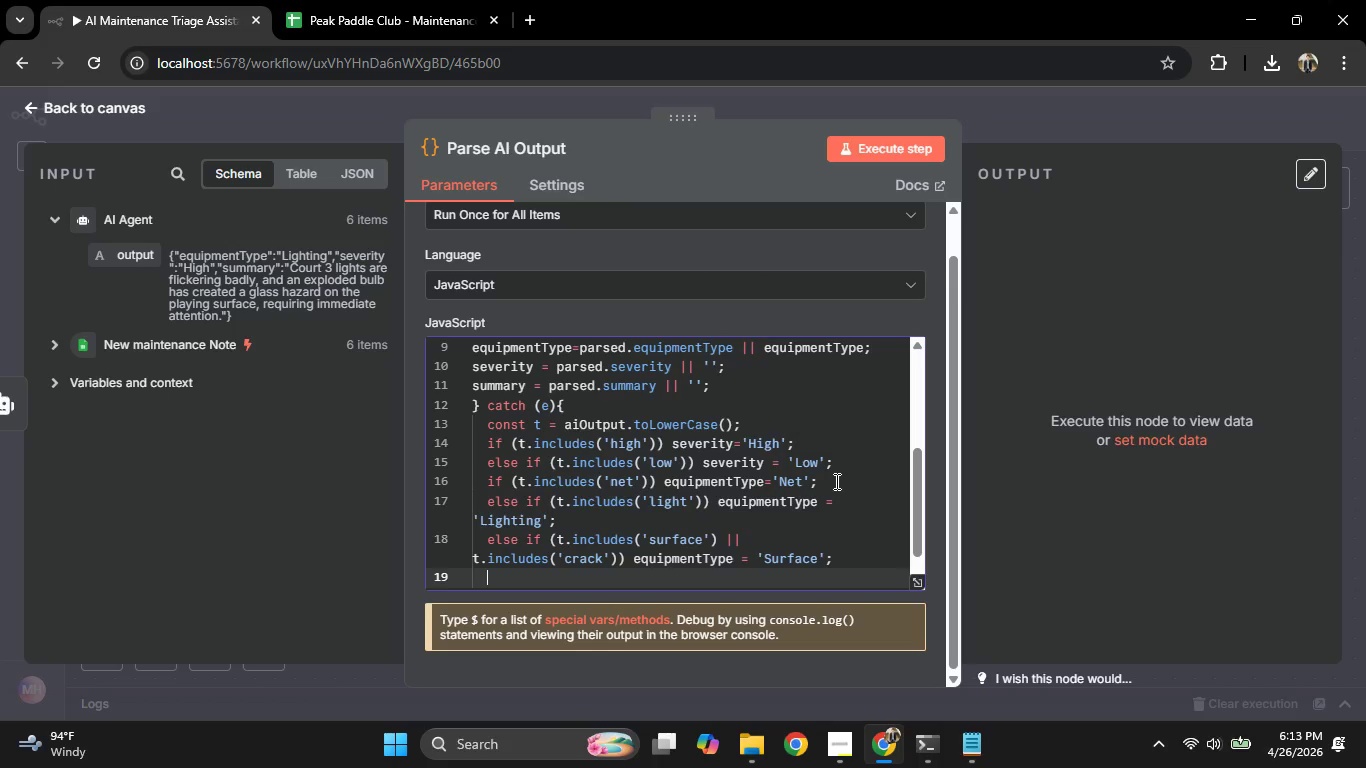 
type(summ)
 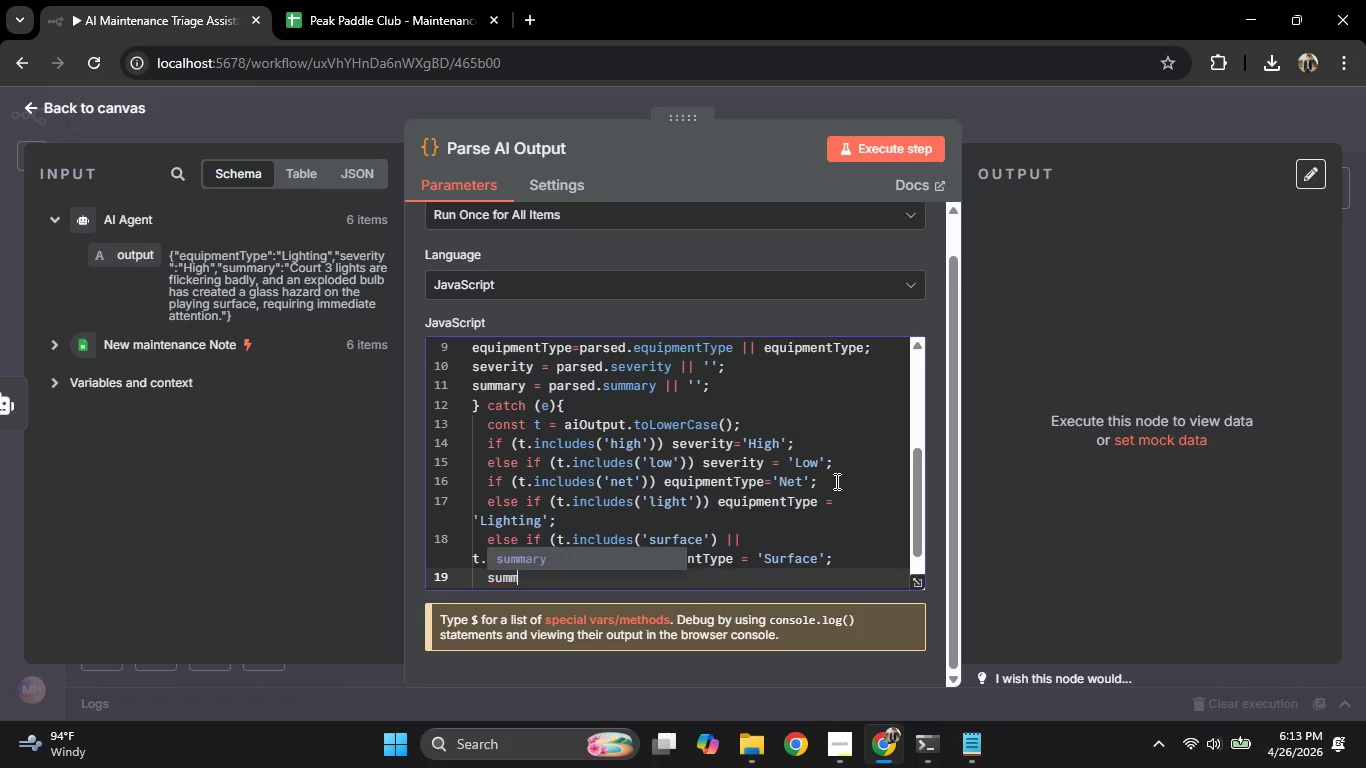 
key(Enter)
 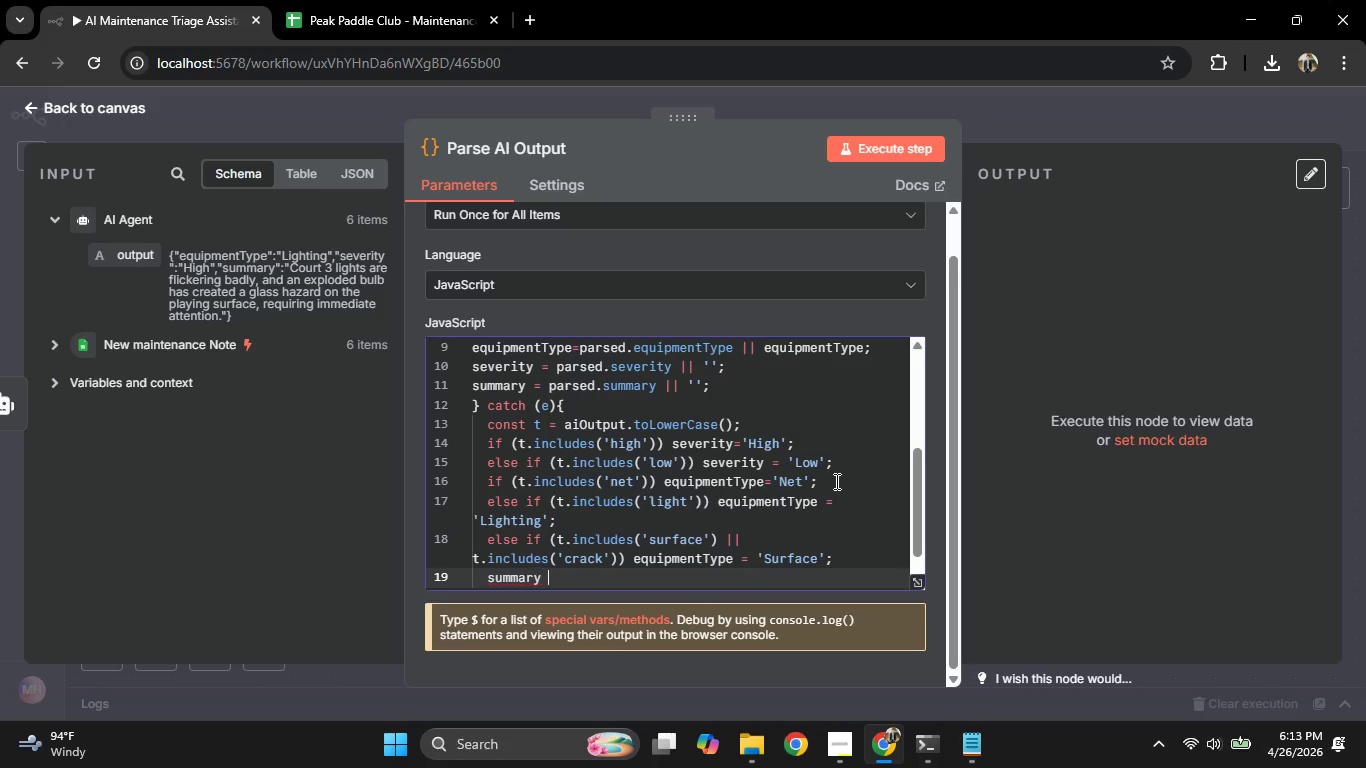 
type( = ai)
 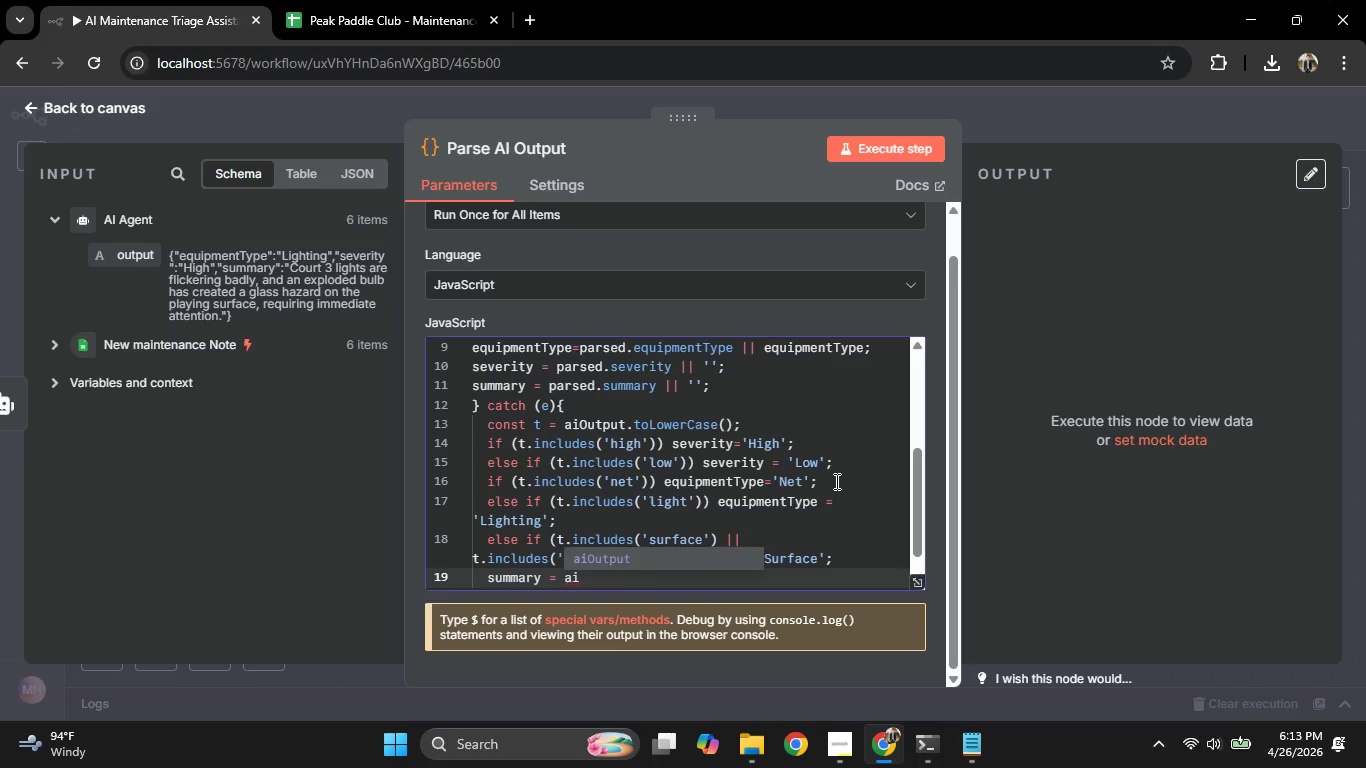 
key(Enter)
 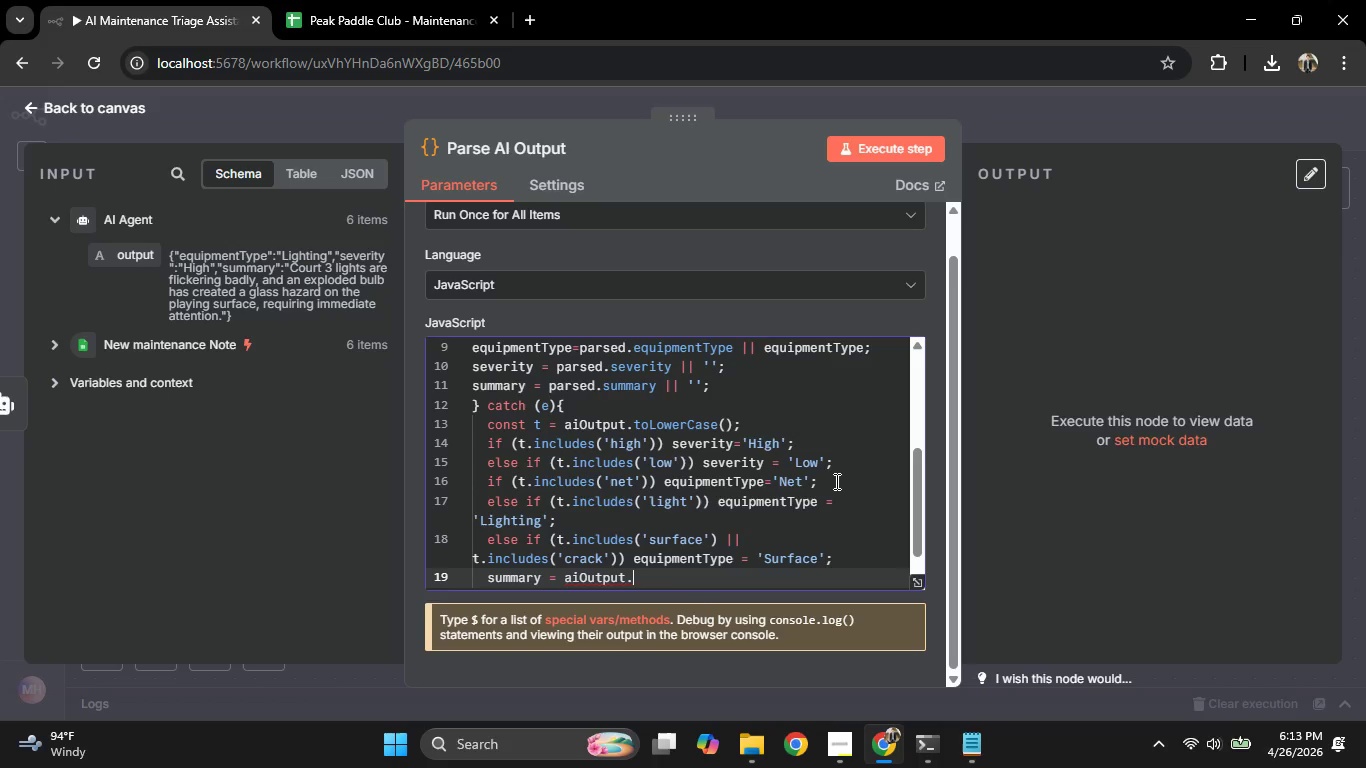 
type(.substring(9)
key(Backspace)
type(0.2)
key(Backspace)
key(Backspace)
type(,200)
 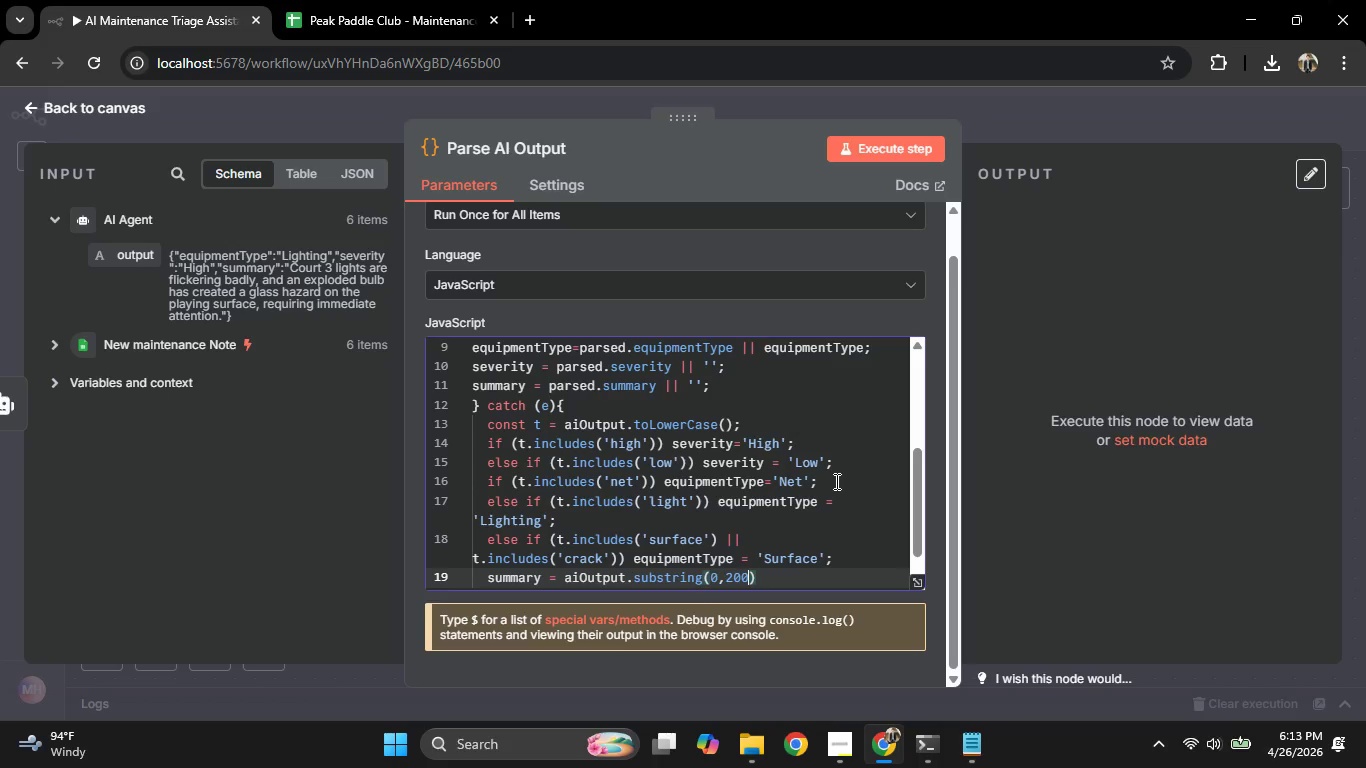 
key(ArrowRight)
 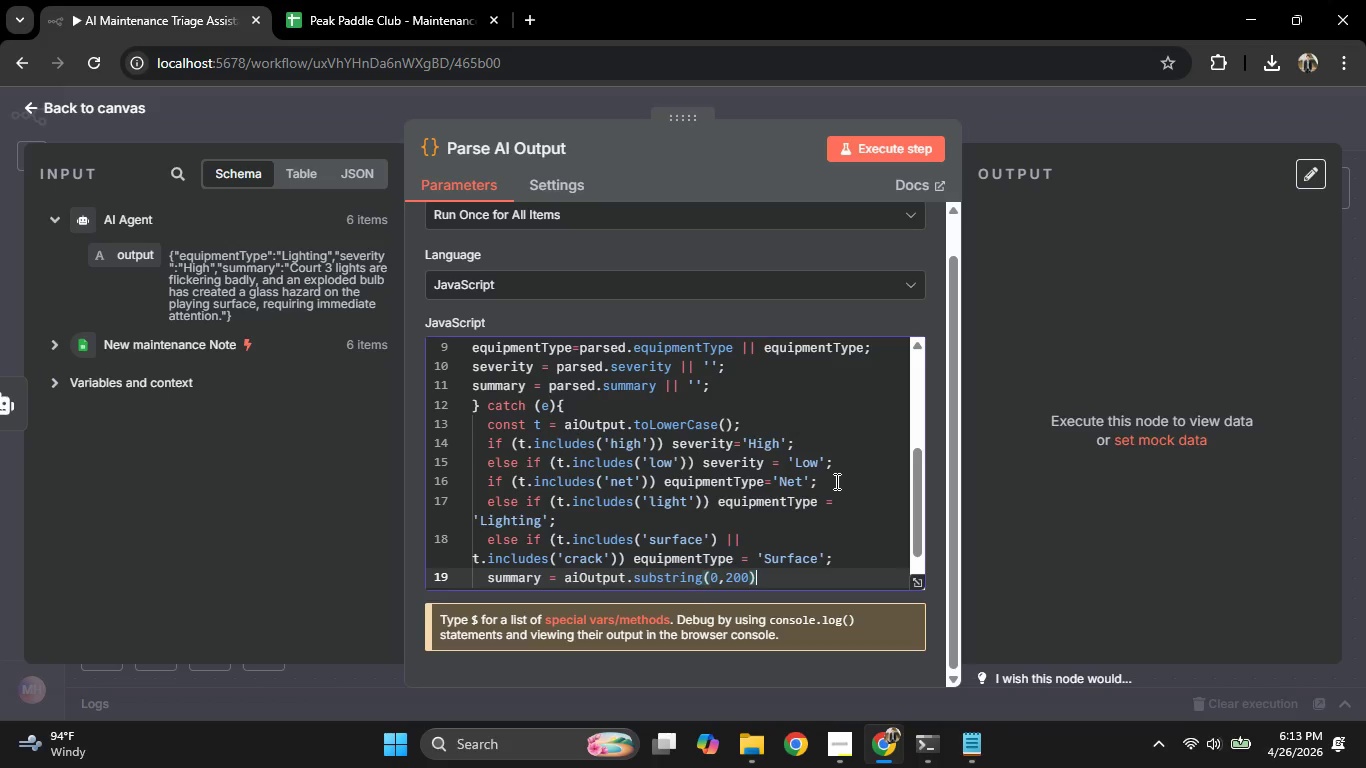 
key(Semicolon)
 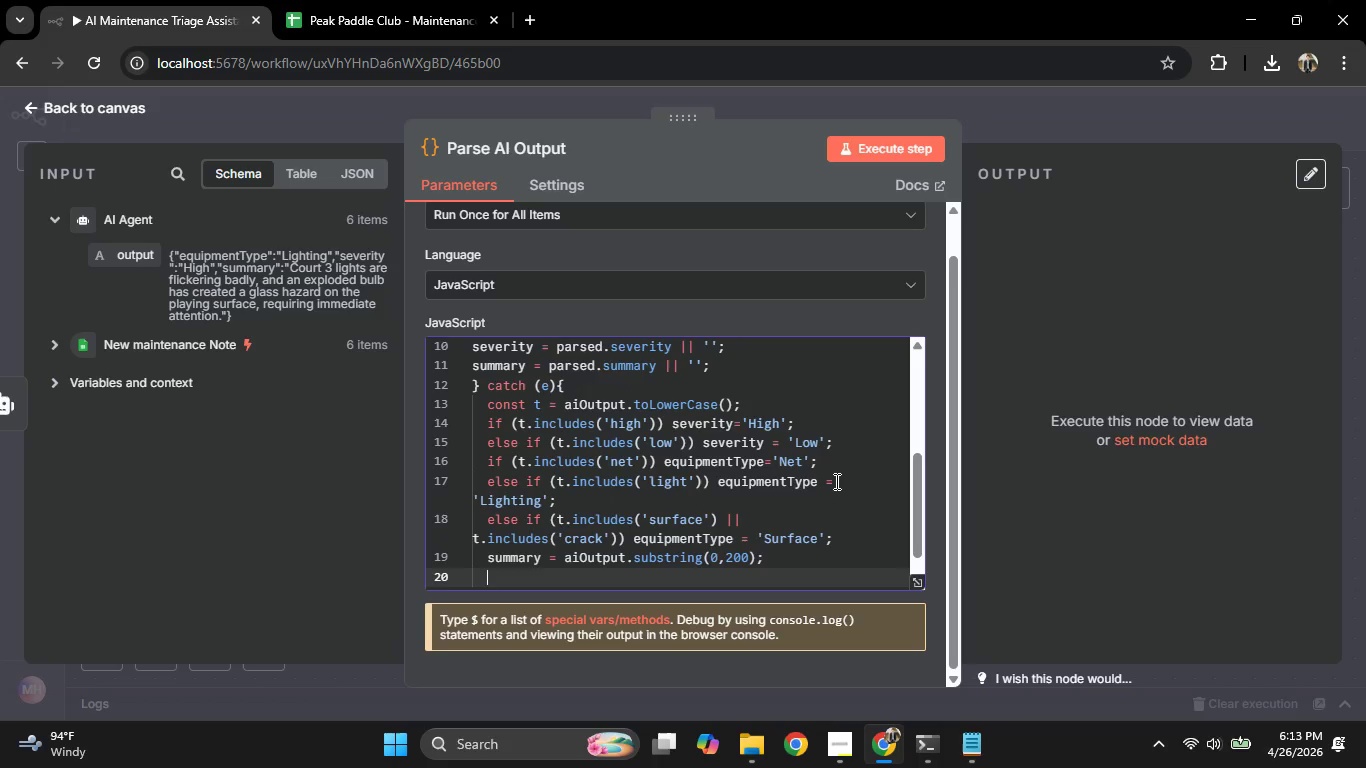 
key(Enter)
 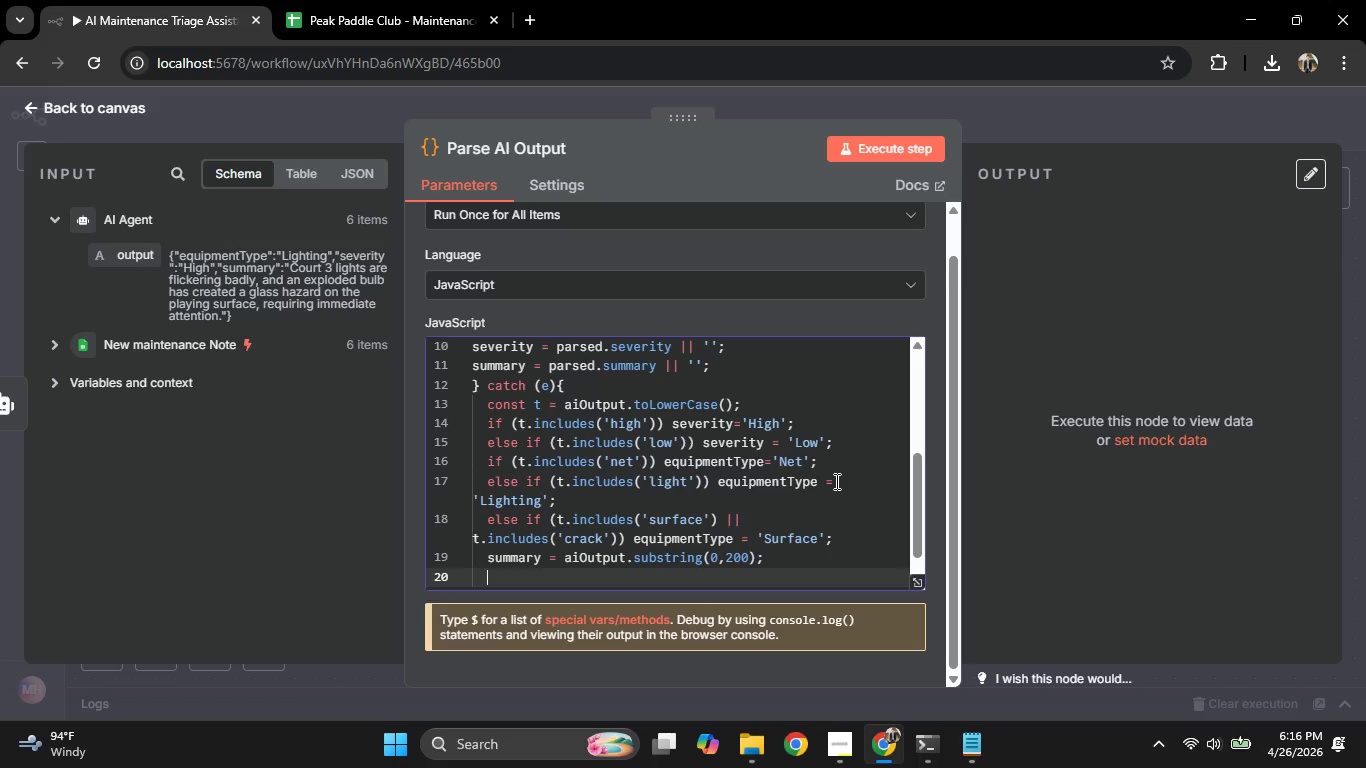 
wait(222.22)
 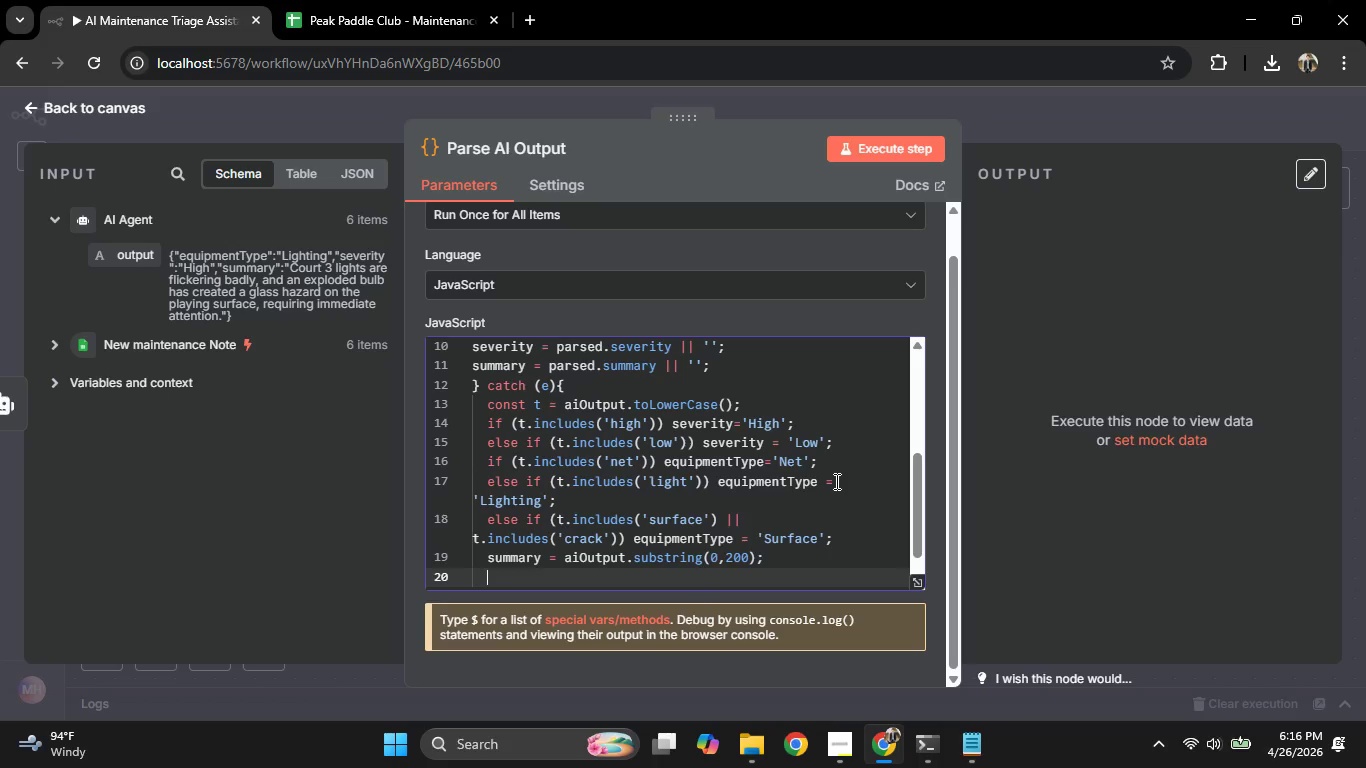 
key(Enter)
 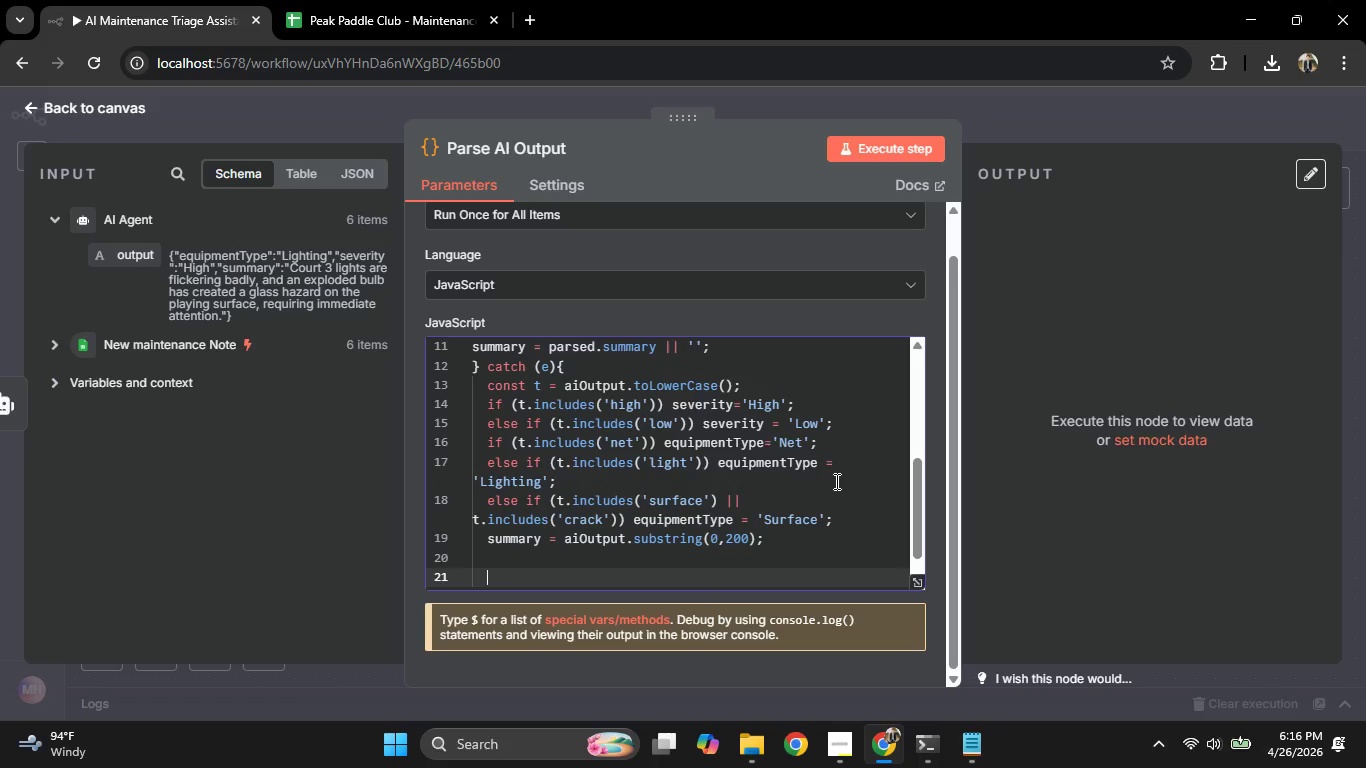 
type(// use parsed item to get THIS rp)
key(Backspace)
type(ow's submission , n)
key(Backspace)
key(Backspace)
key(Backspace)
key(Backspace)
key(Backspace)
type(m)
key(Backspace)
type(n, not the firs one)
 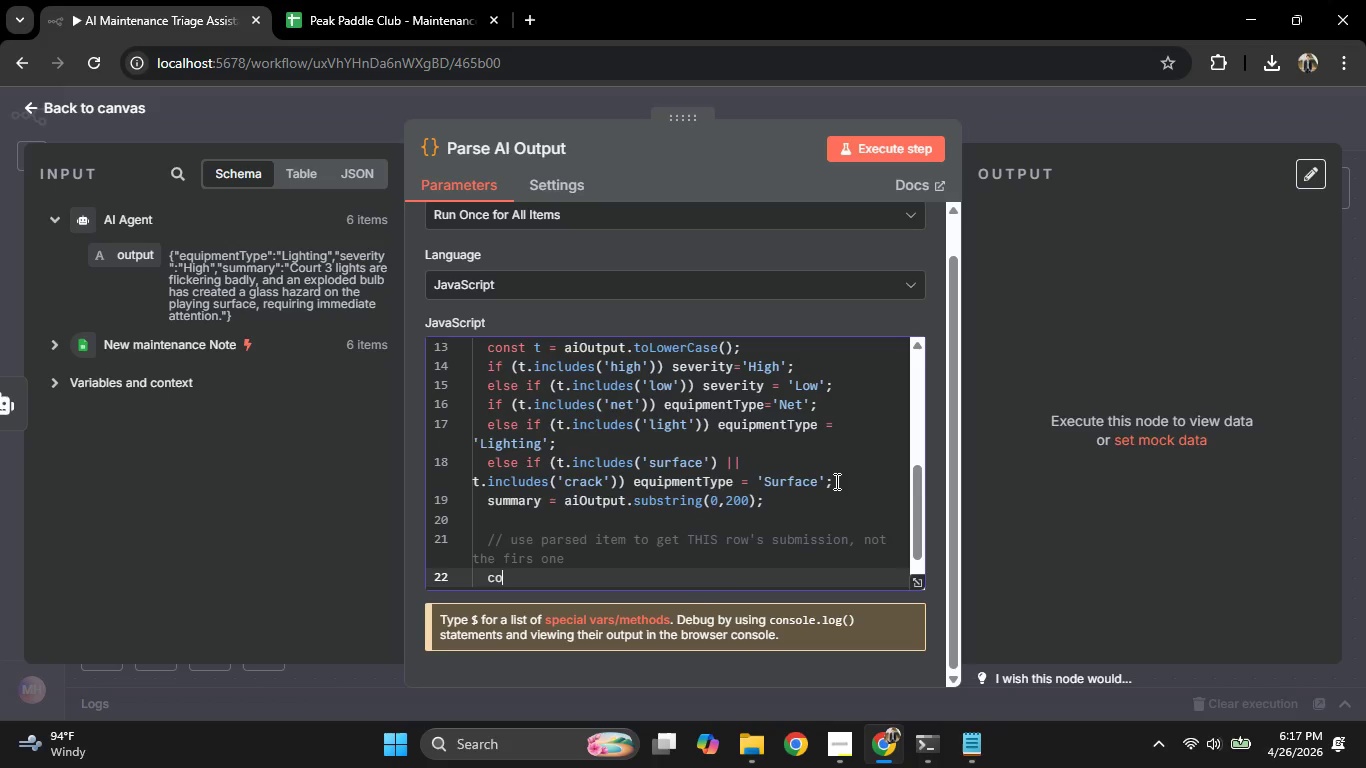 
 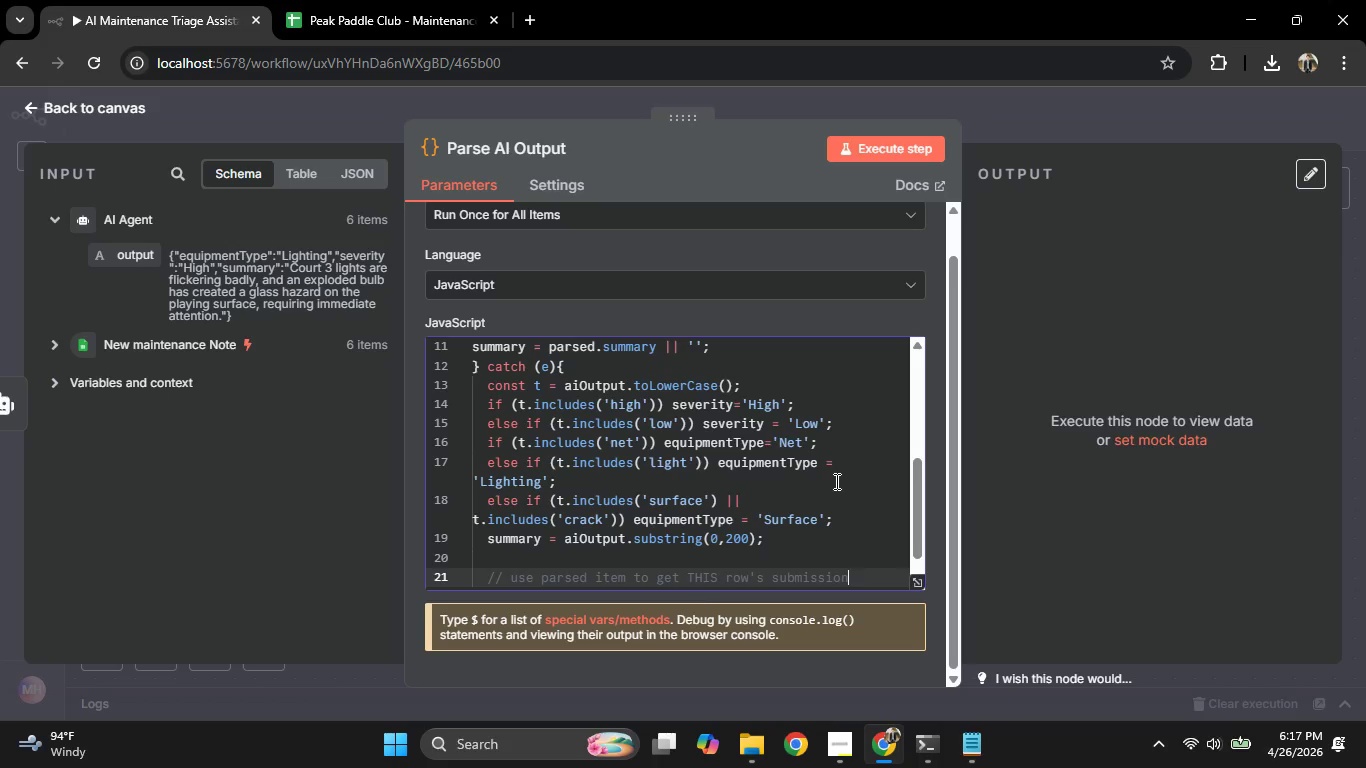 
key(Enter)
 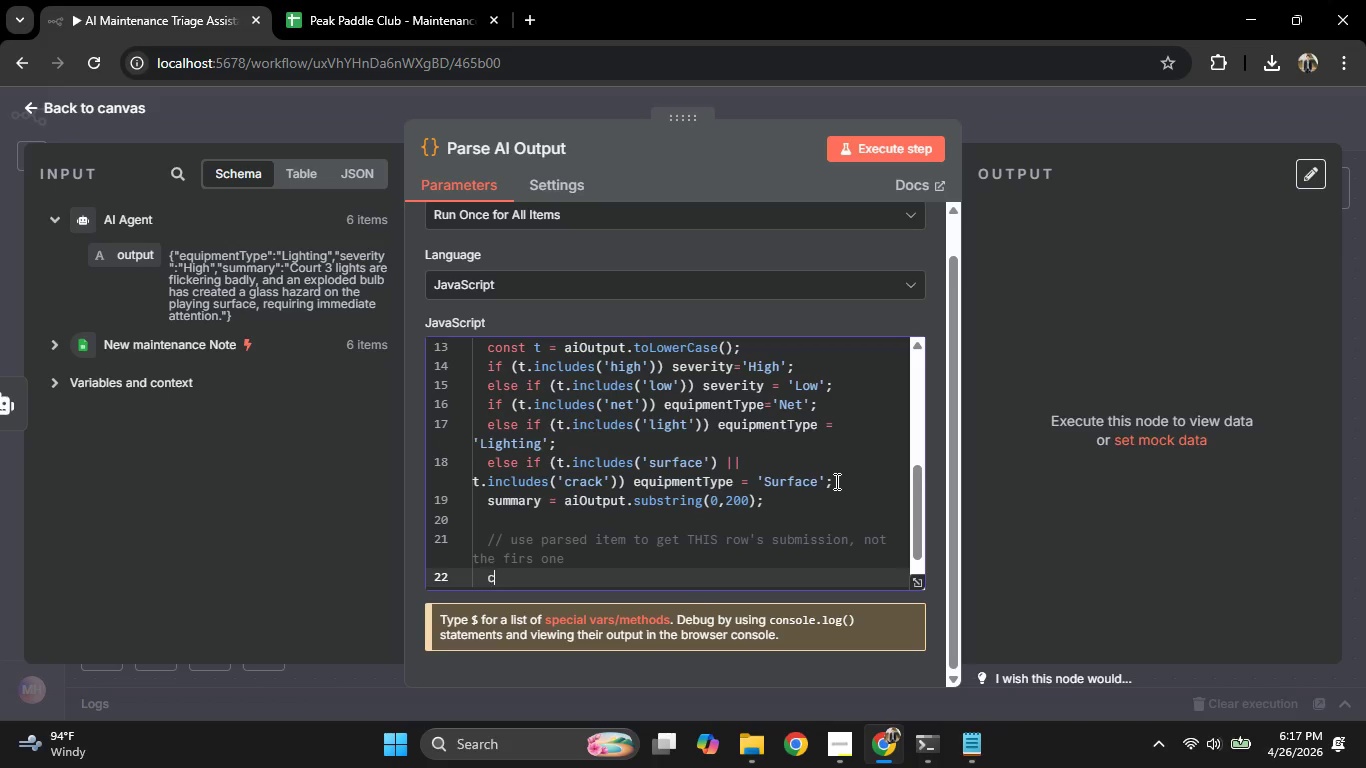 
type(const sum)
key(Backspace)
type(bmission = $(')
 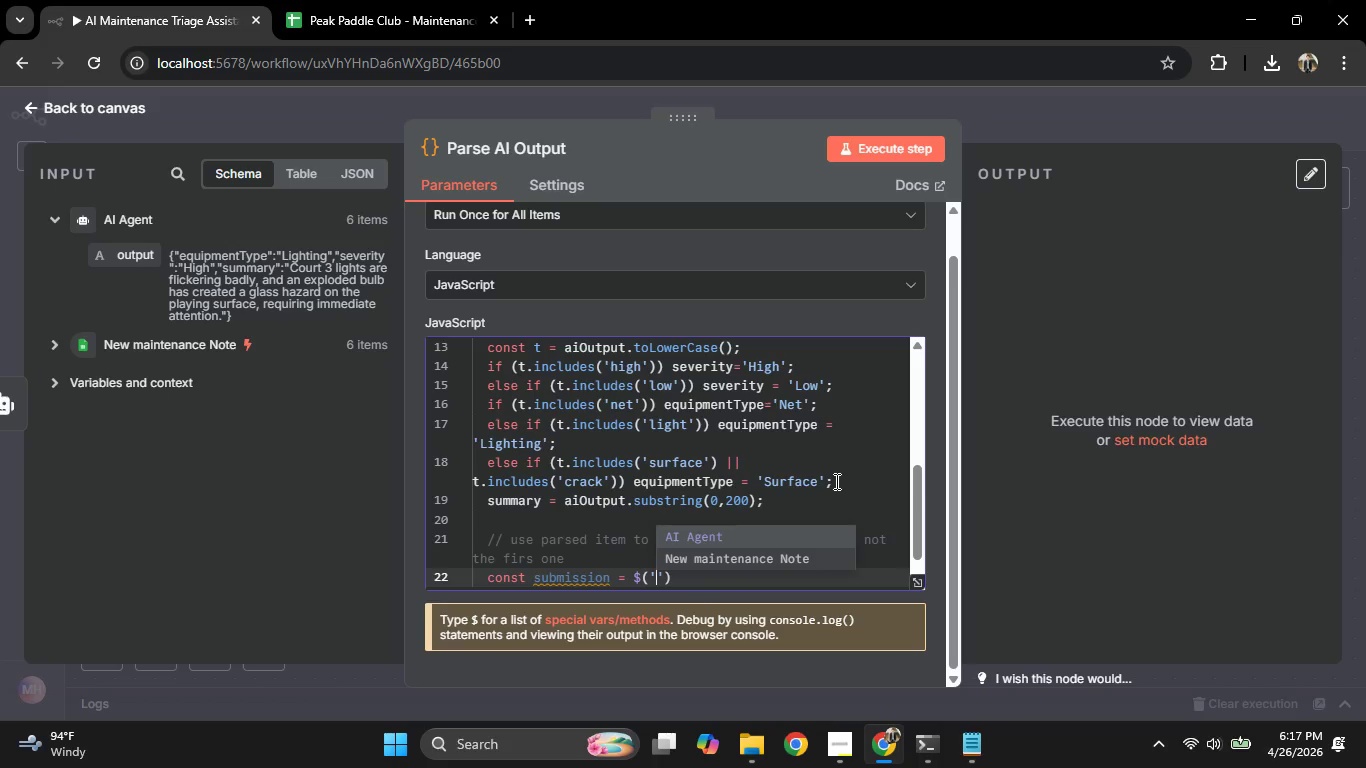 
key(ArrowDown)
 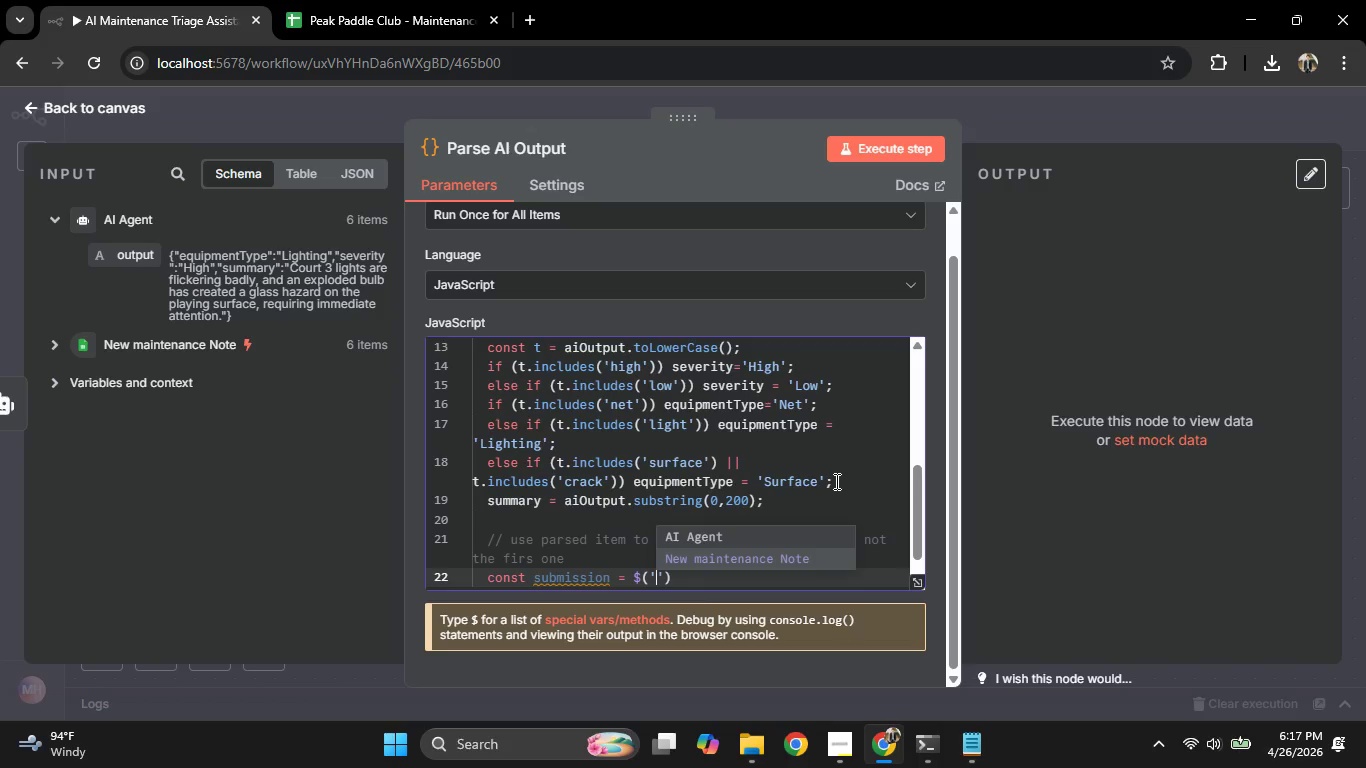 
key(Enter)
 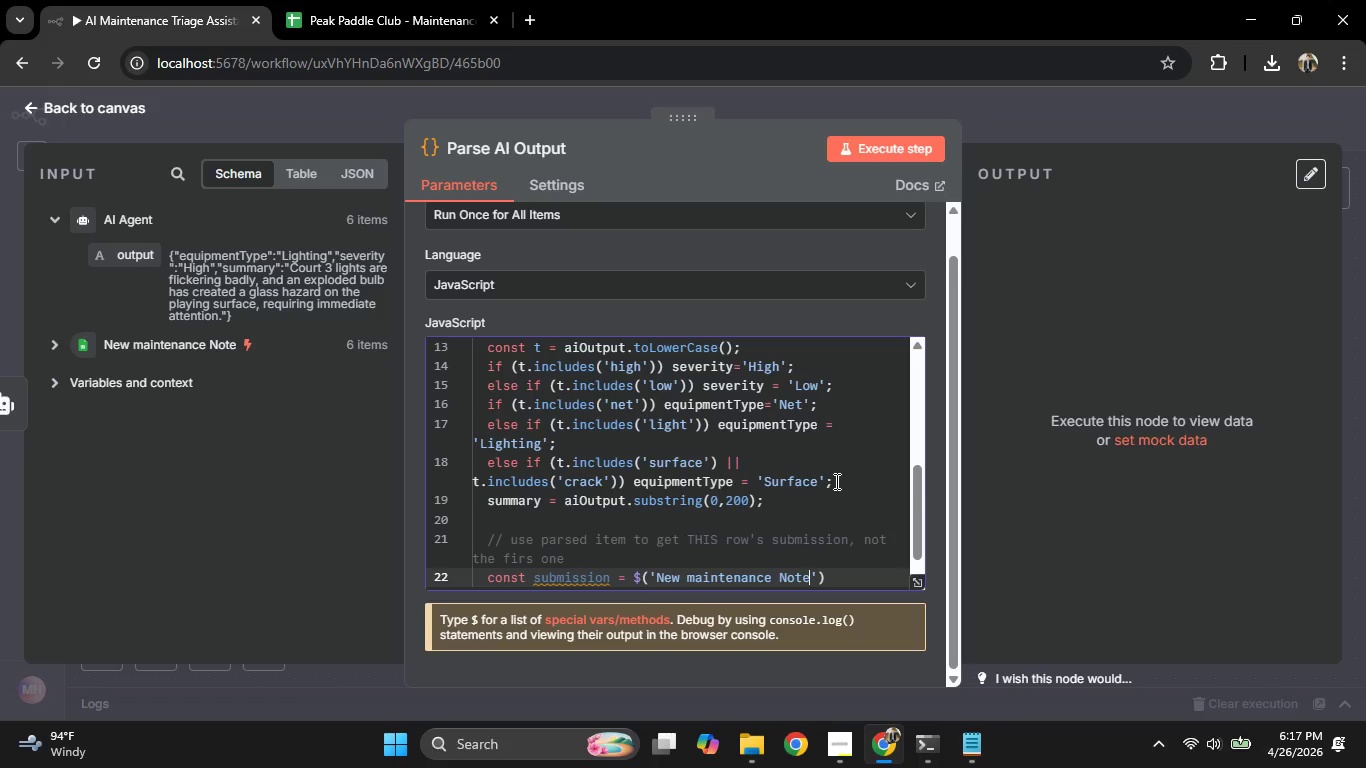 
key(ArrowRight)
 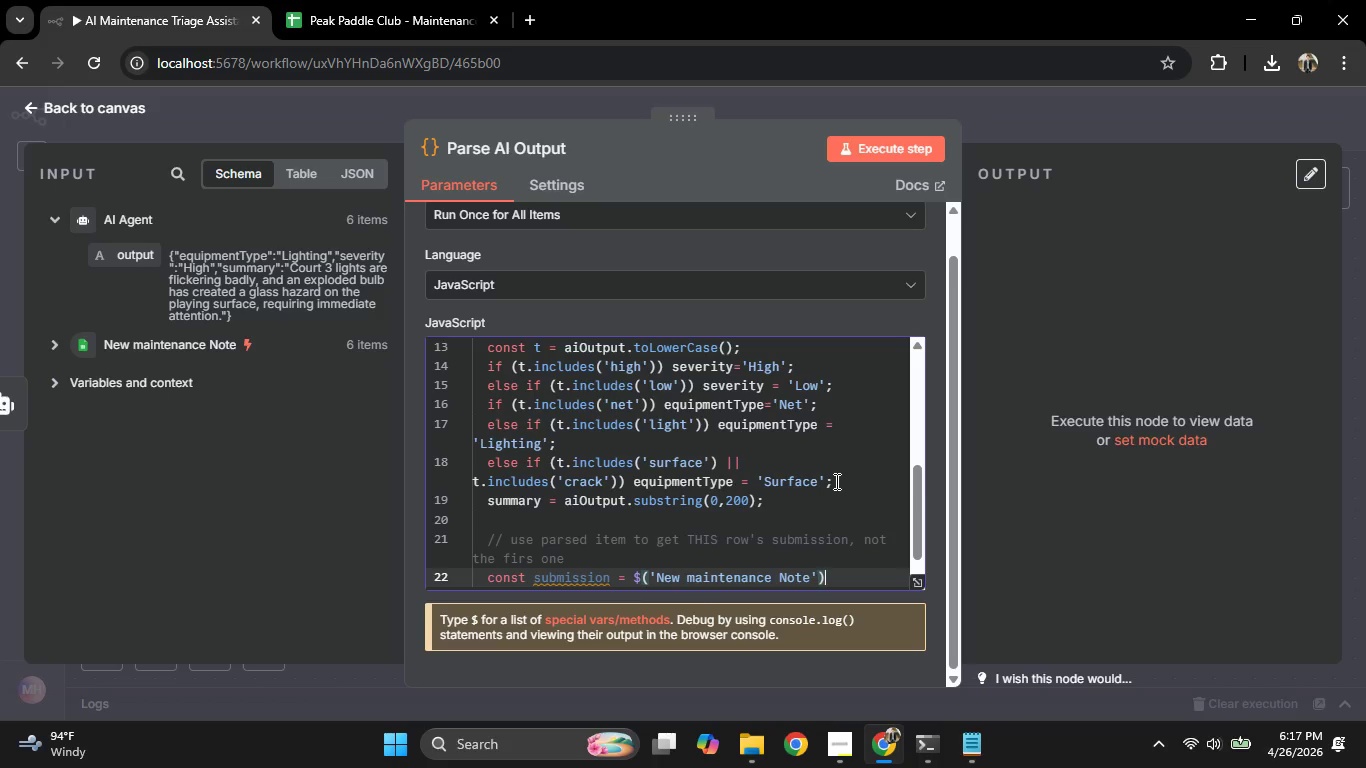 
key(ArrowRight)
 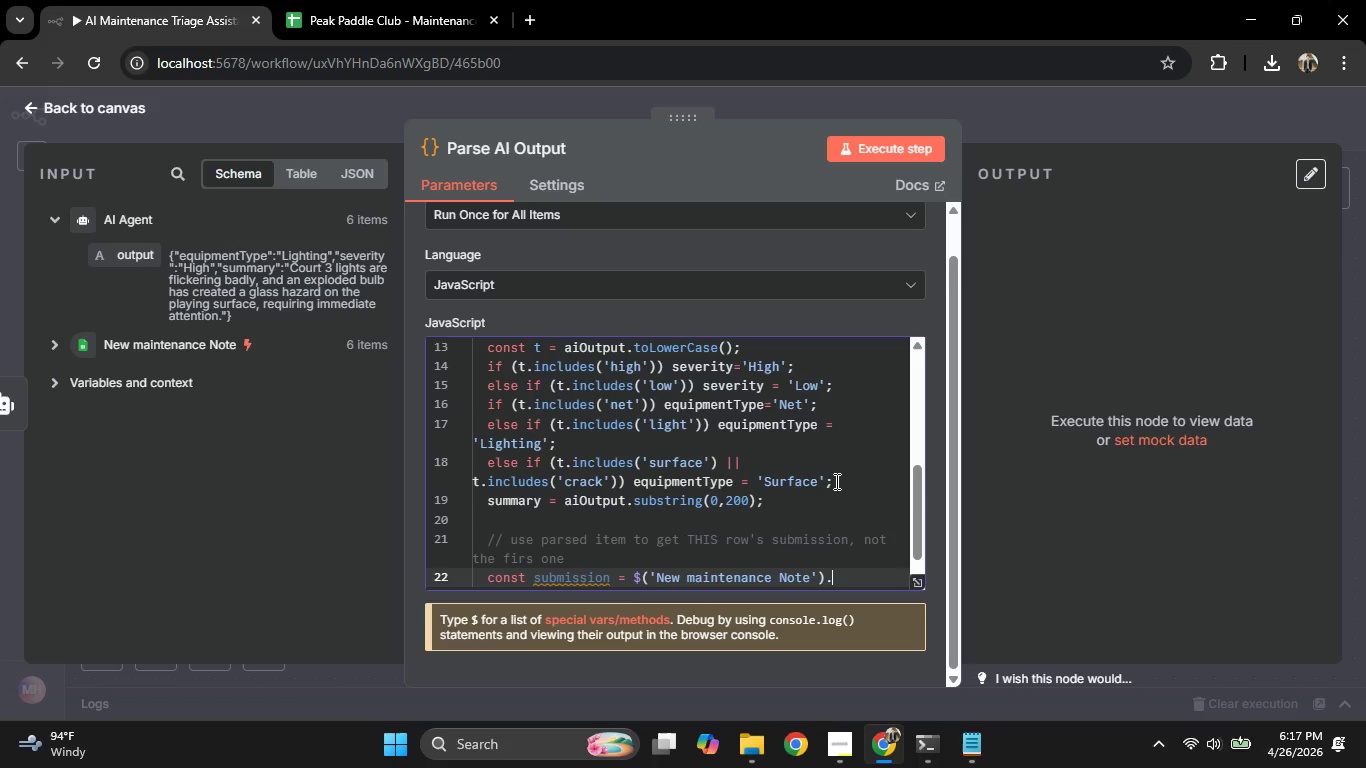 
type(.item.json;)
 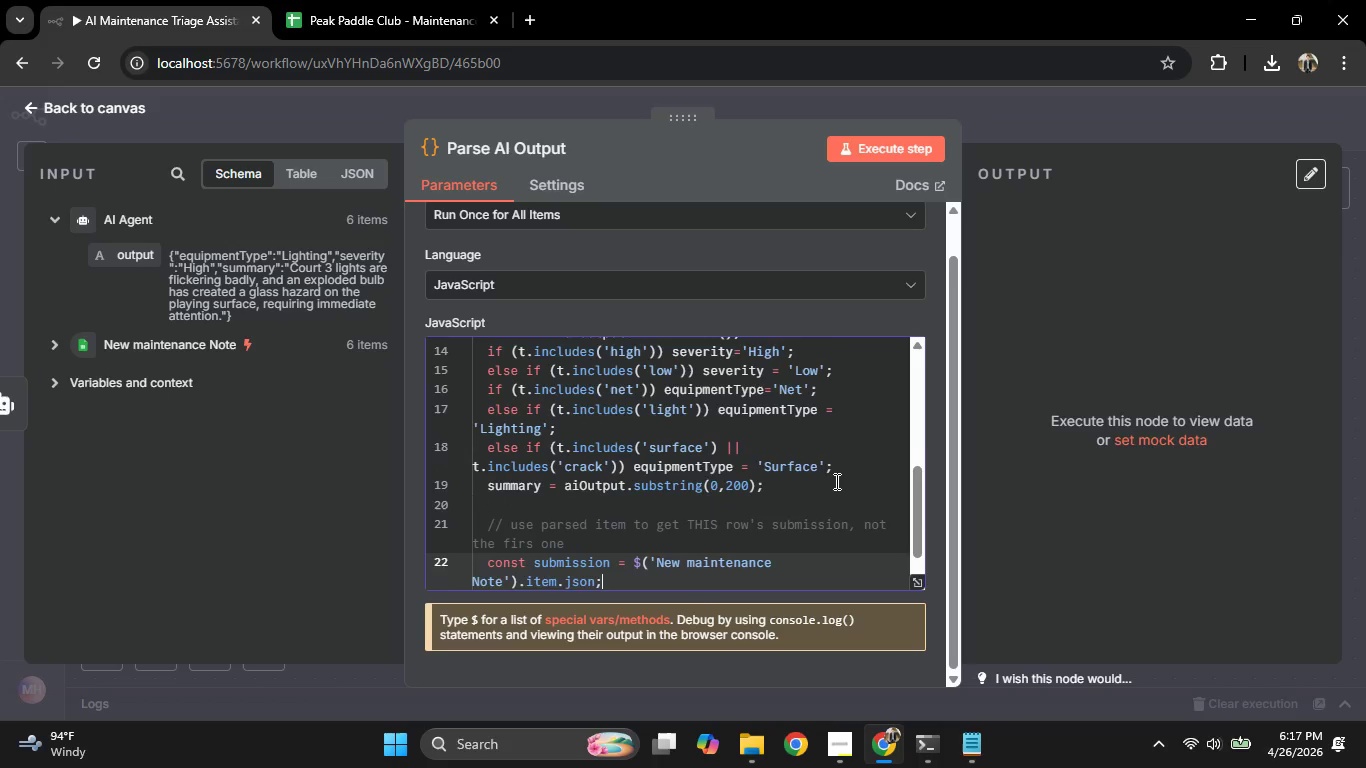 
key(Enter)
 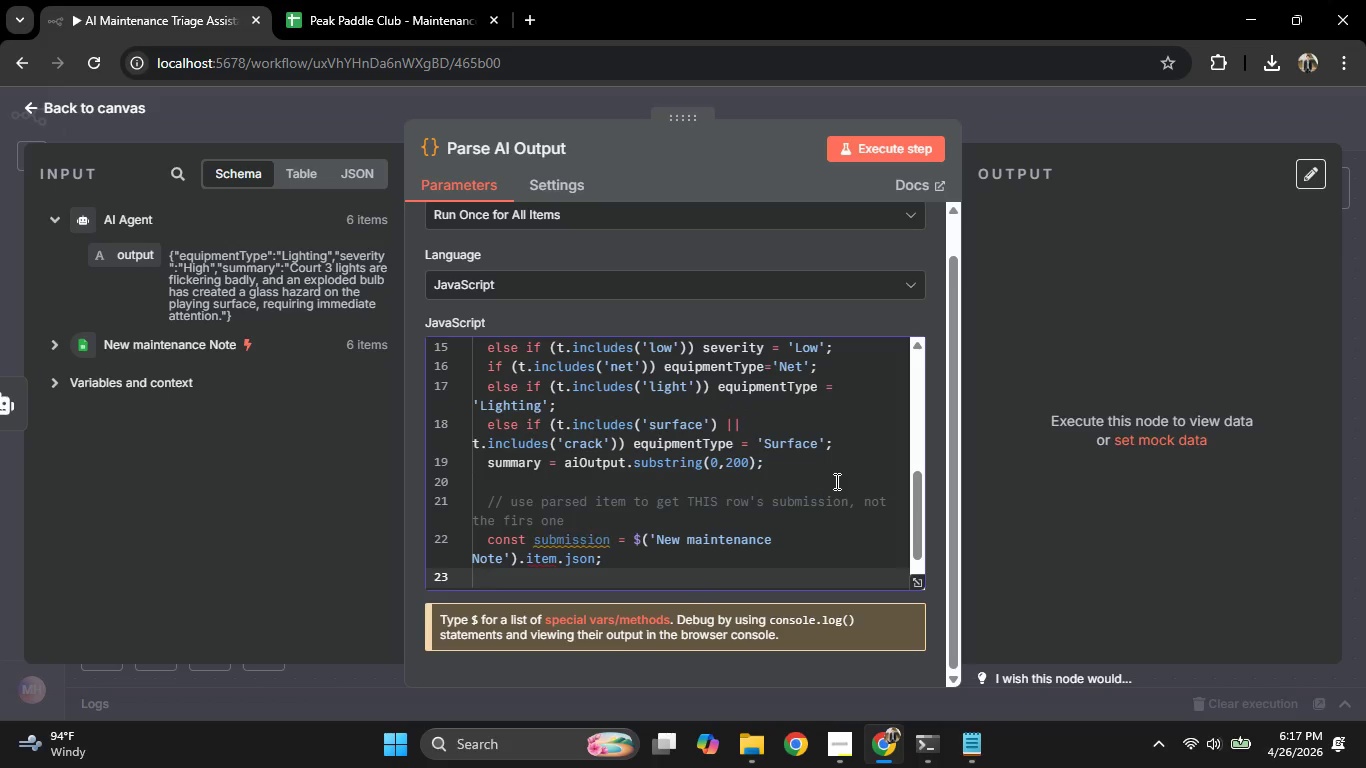 
type(const submittedAt= su)
 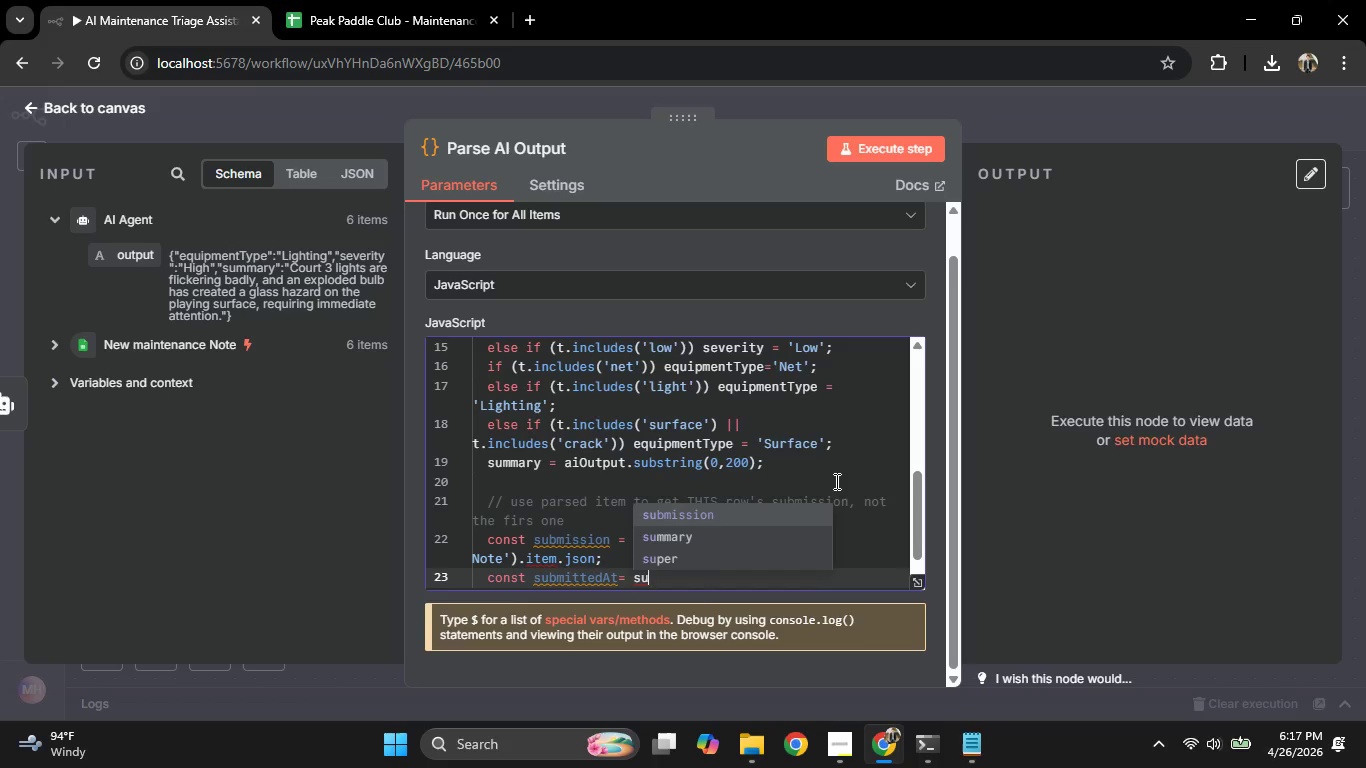 
key(Enter)
 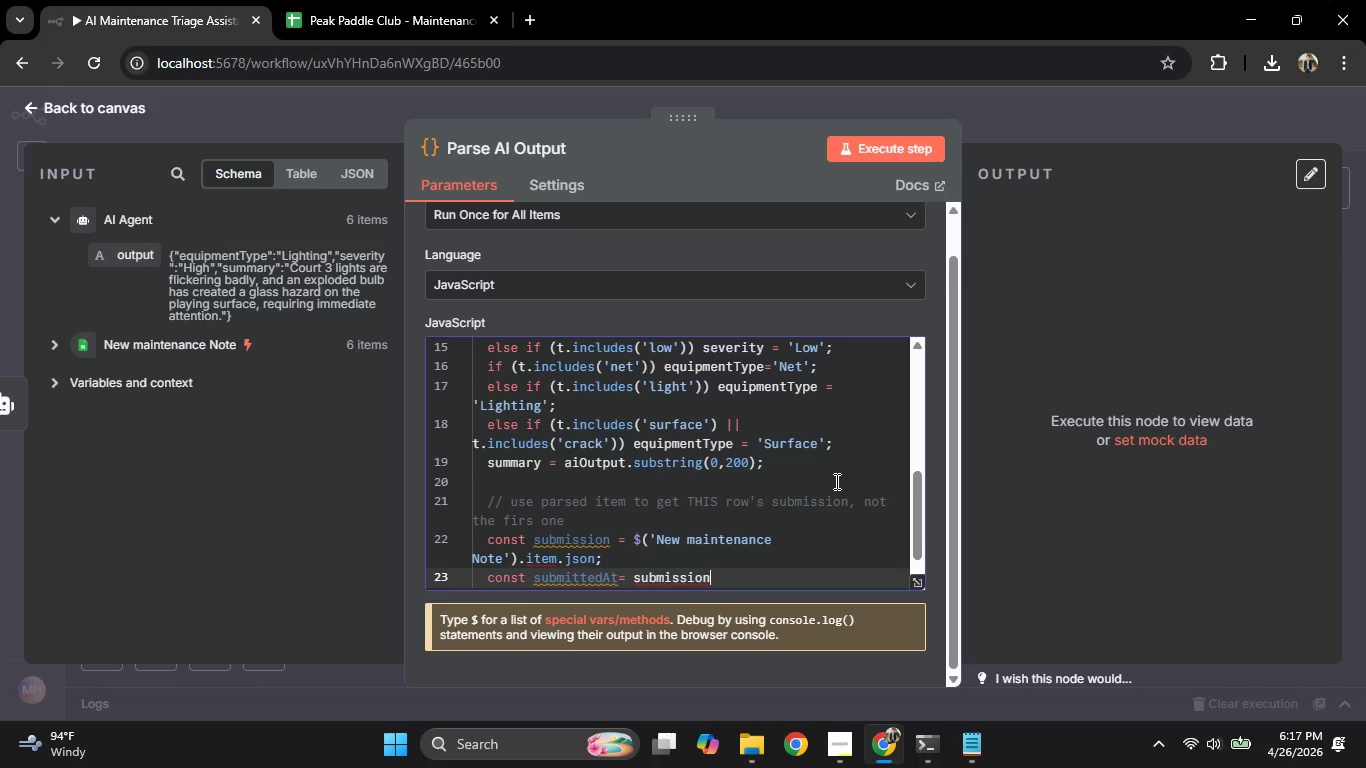 
type(['su)
key(Backspace)
key(Backspace)
type(Submitted At)
 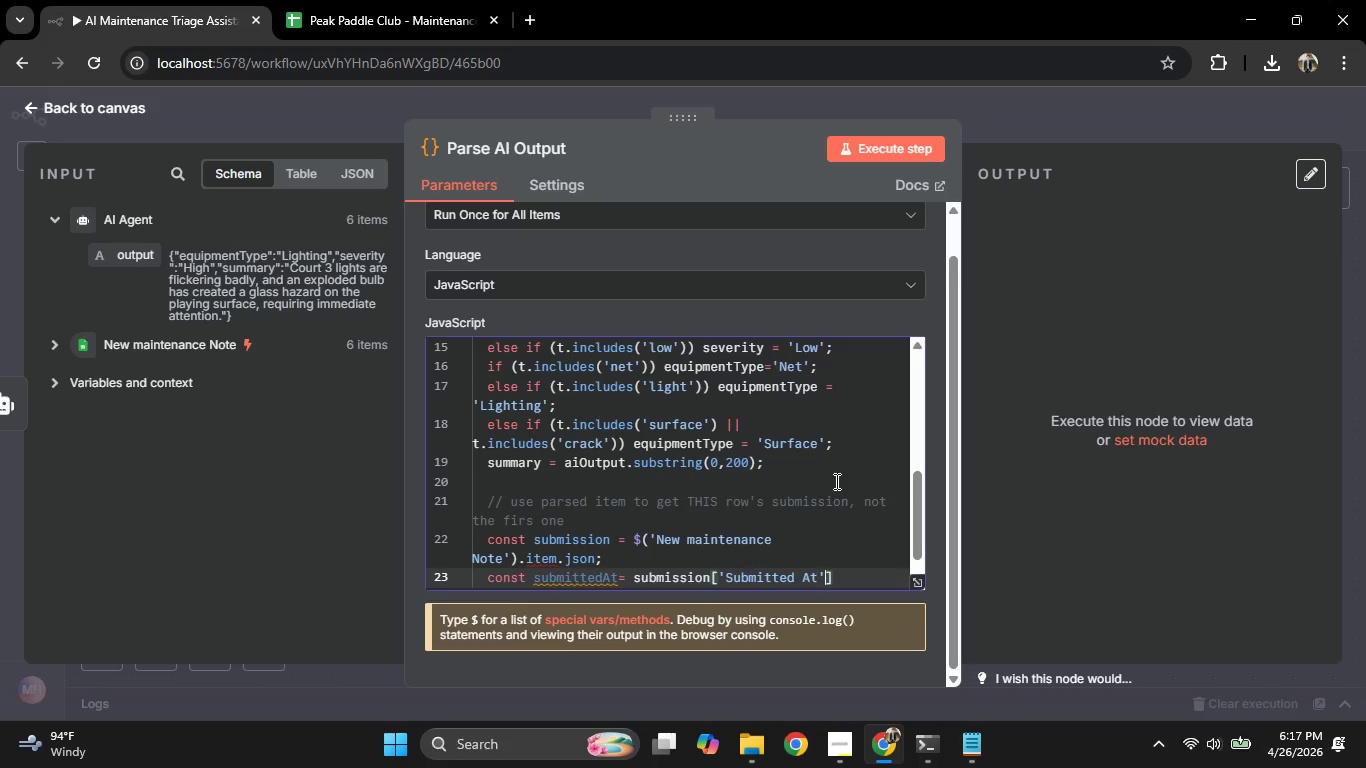 
 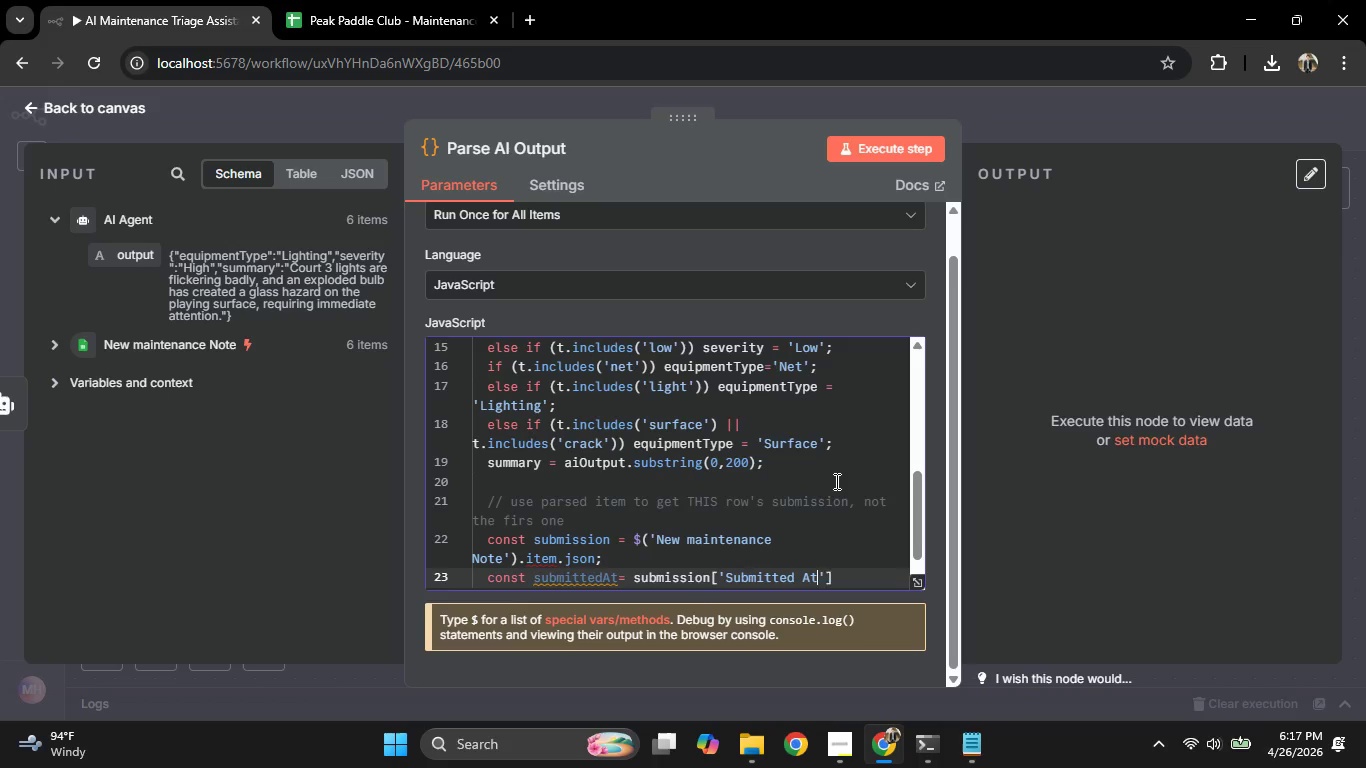 
key(ArrowRight)
 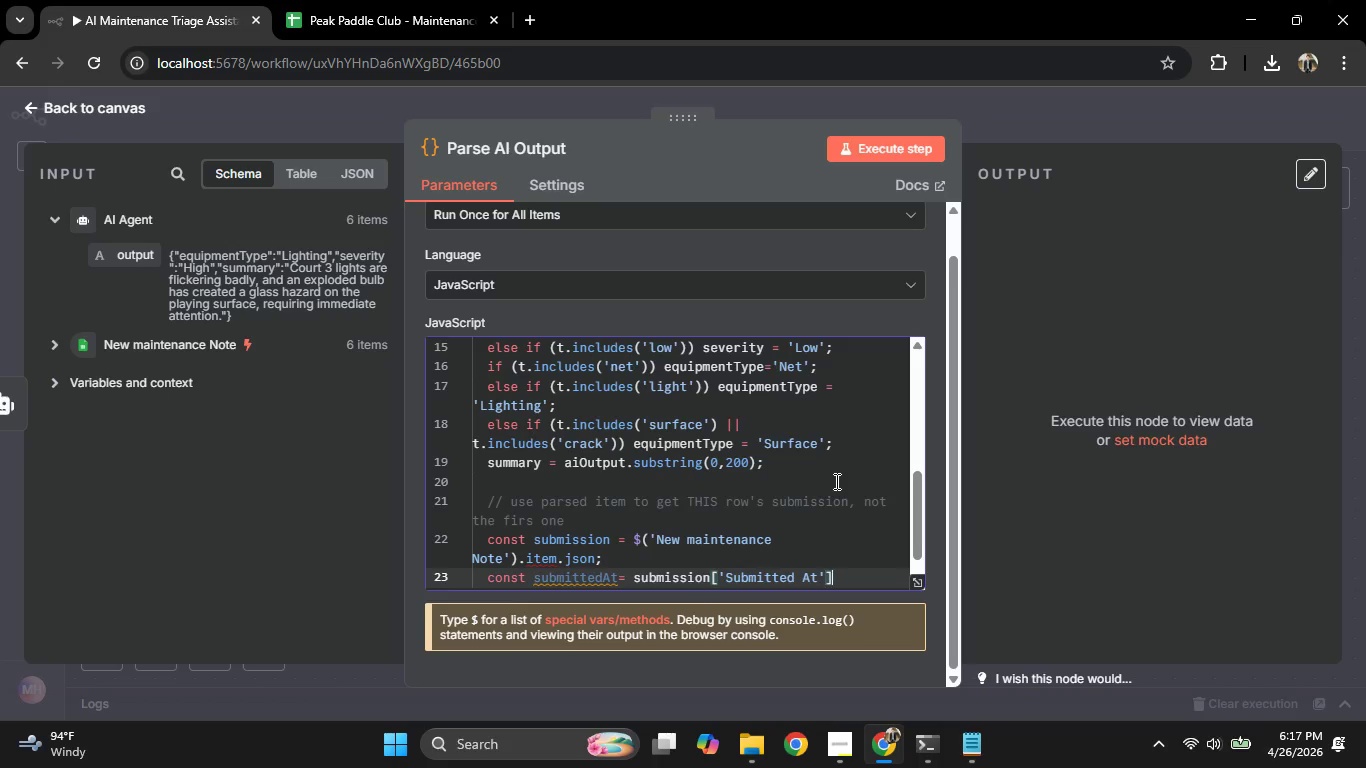 
key(ArrowRight)
 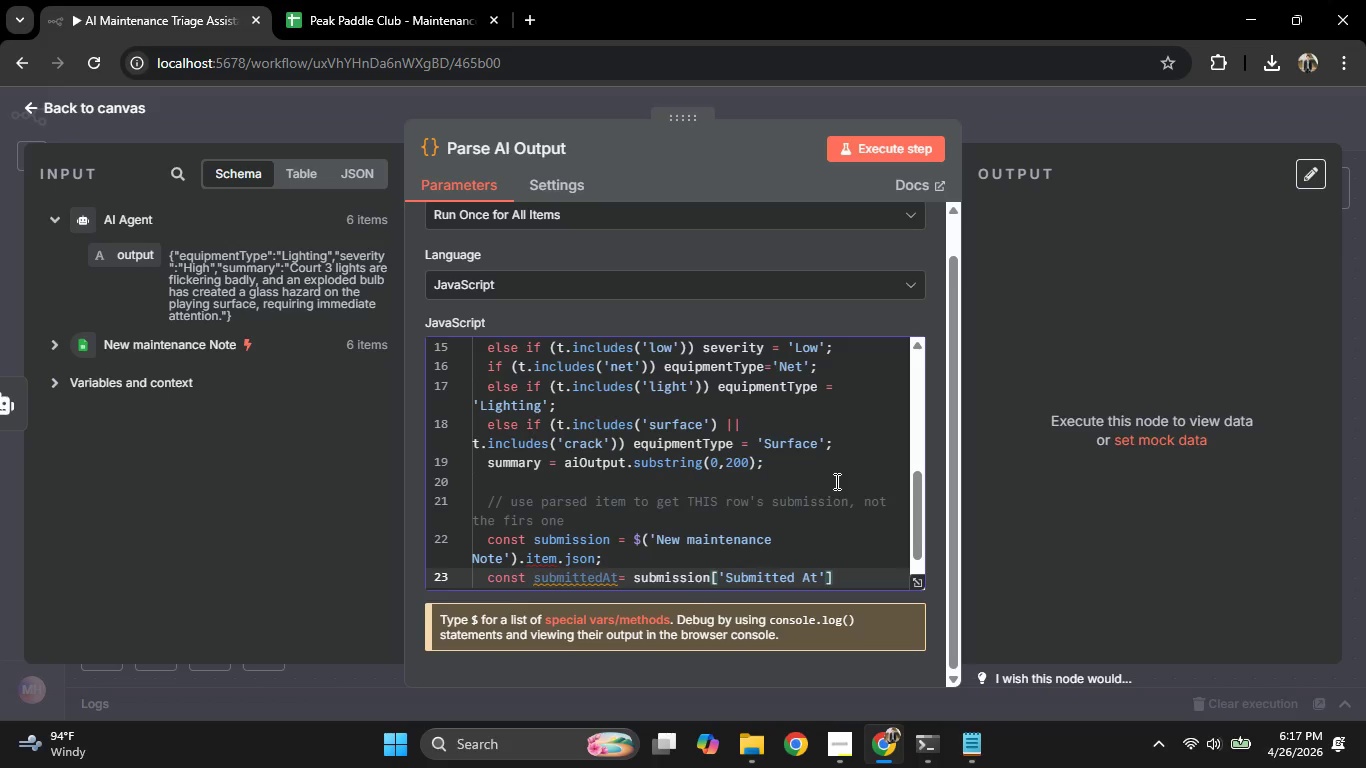 
key(Space)
 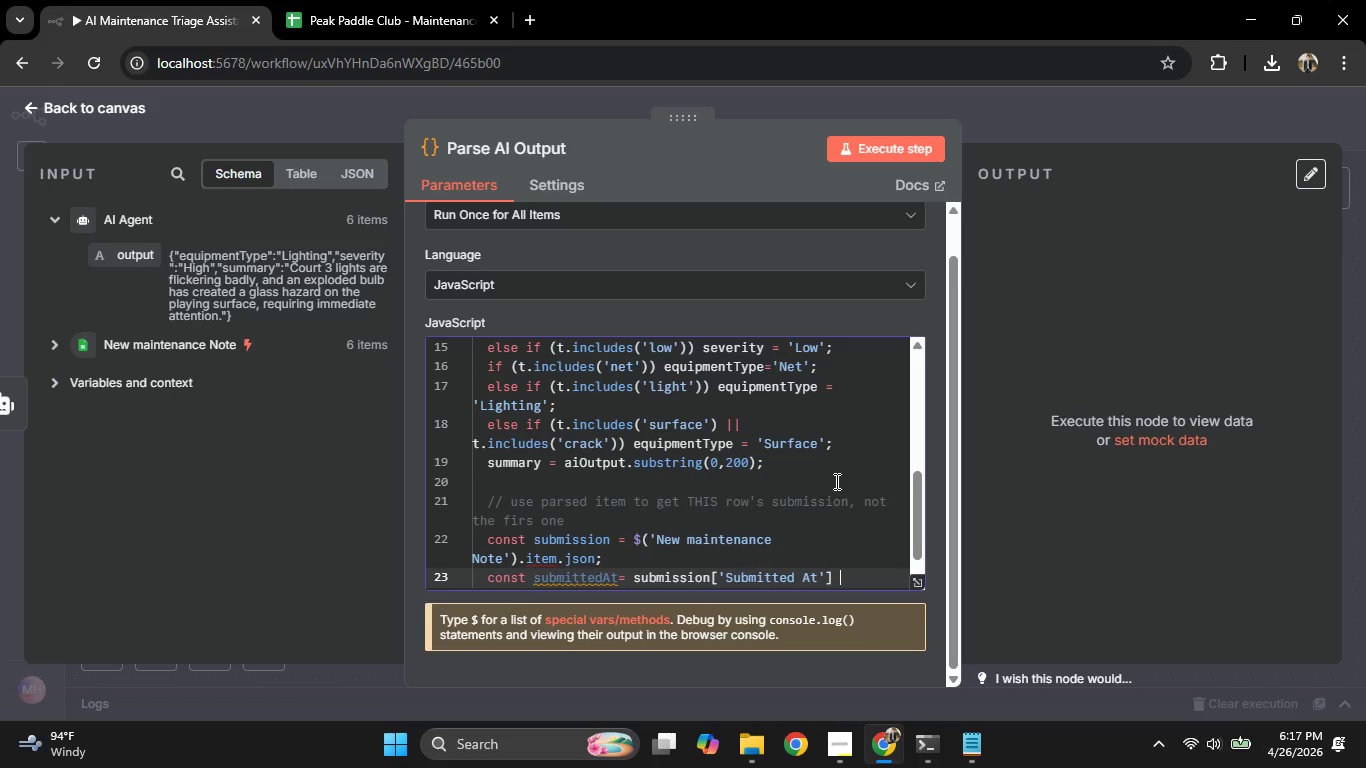 
key(Shift+Backslash)
 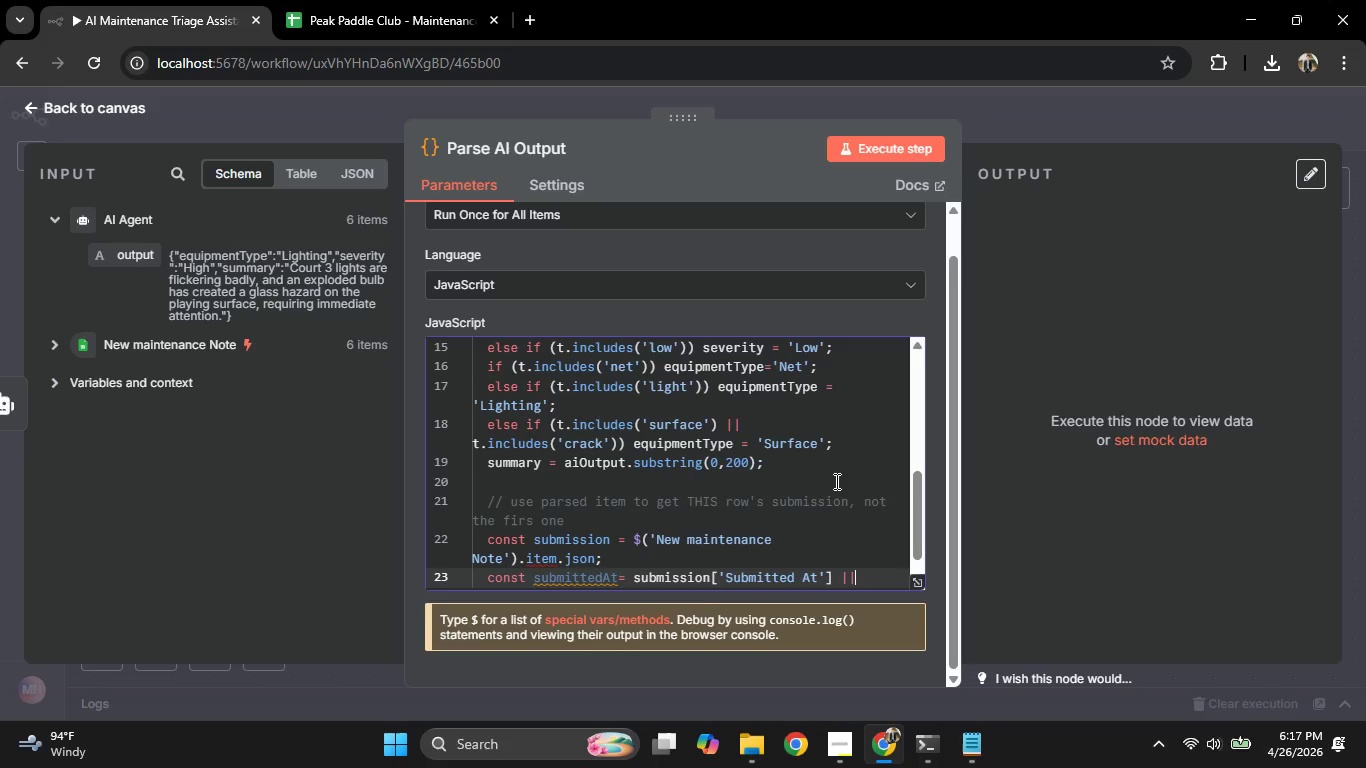 
key(Shift+Backslash)
 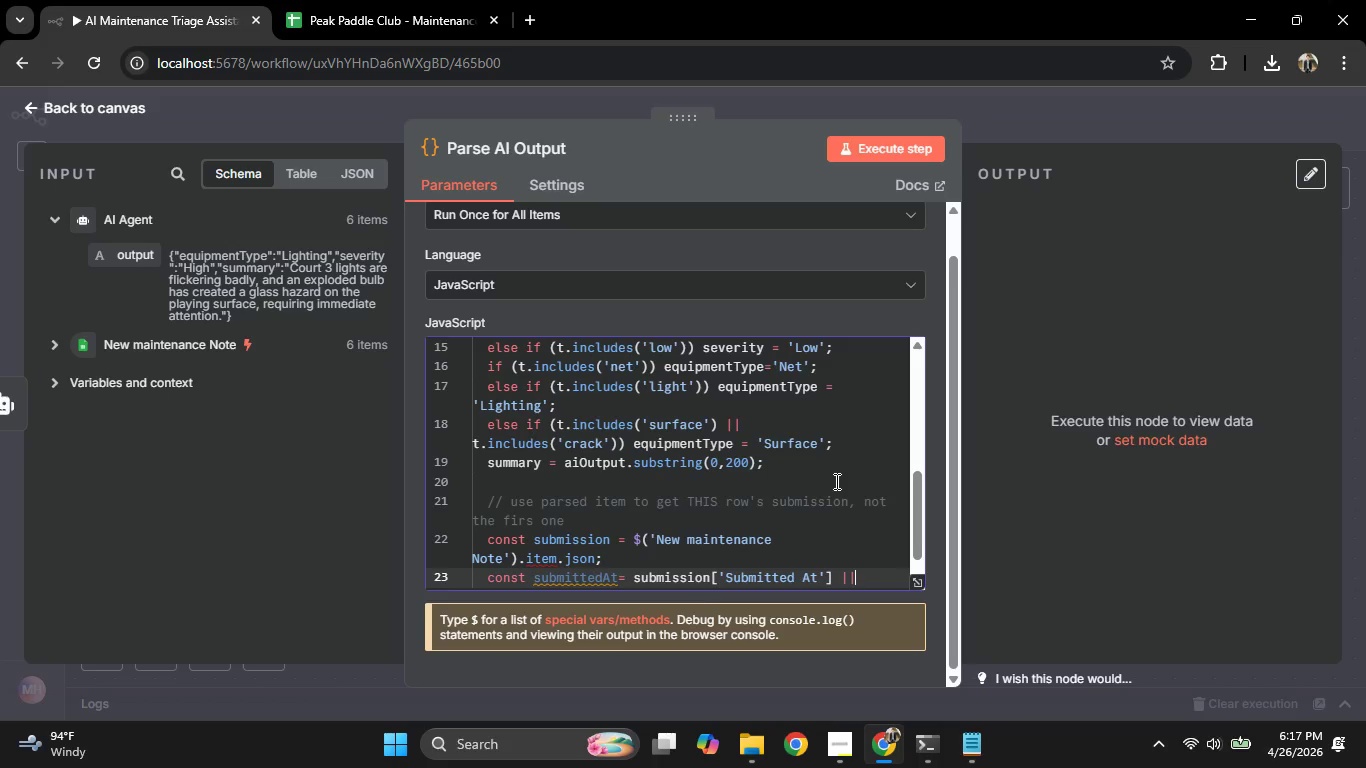 
key(Space)
 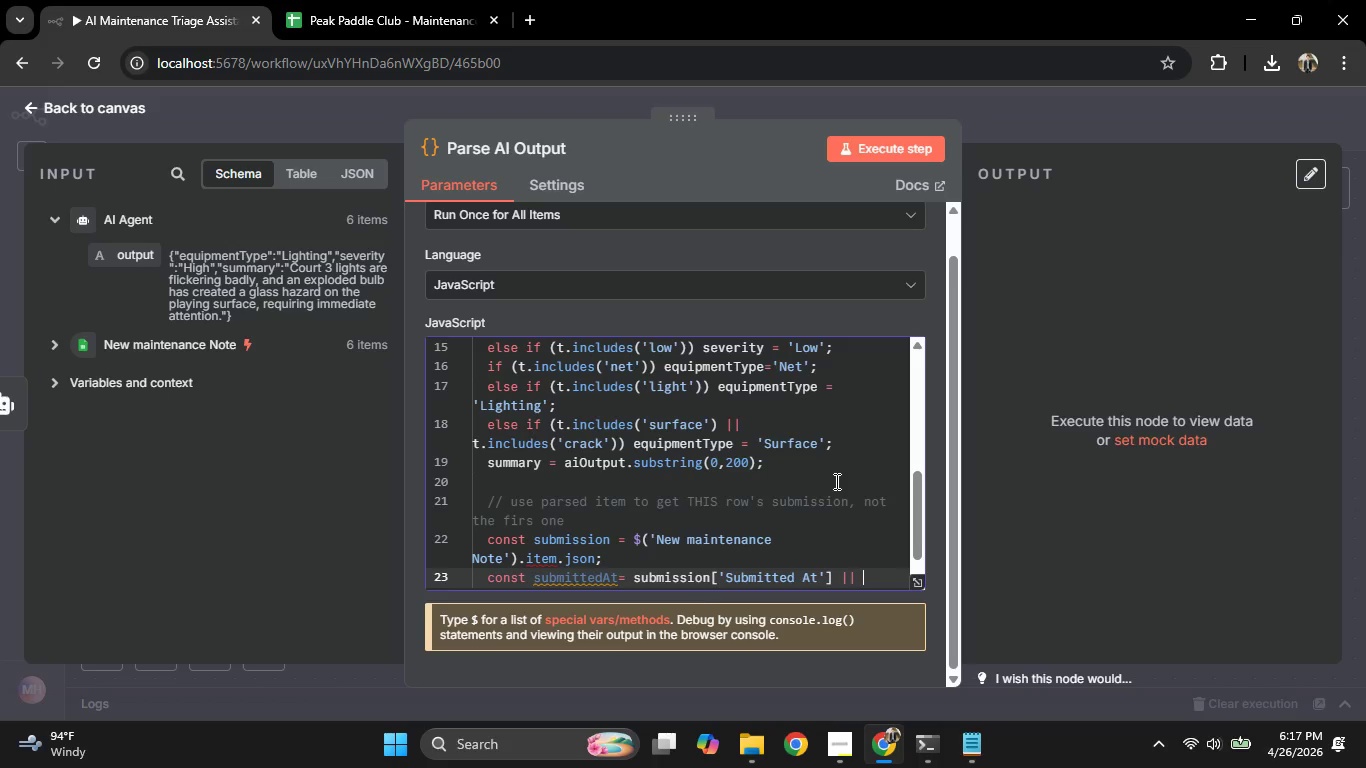 
key(N)
 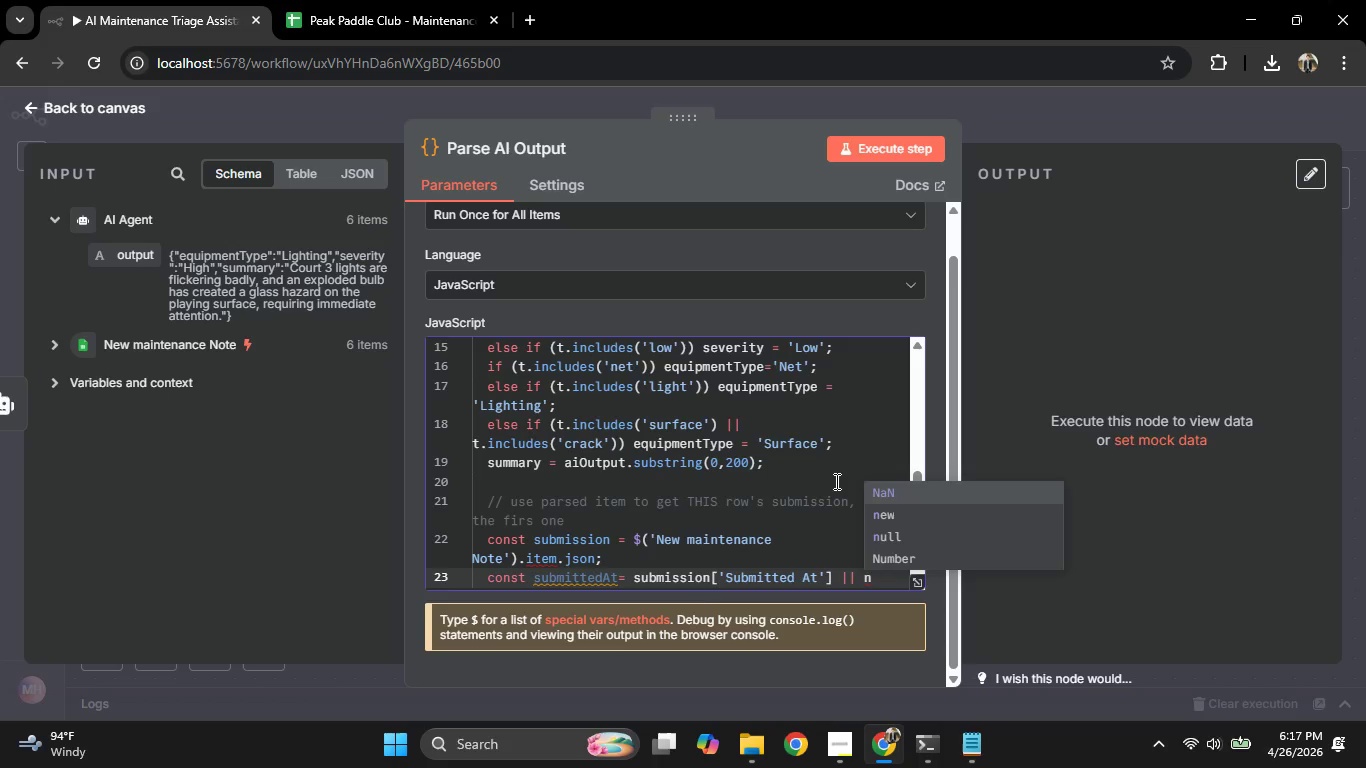 
key(Enter)
 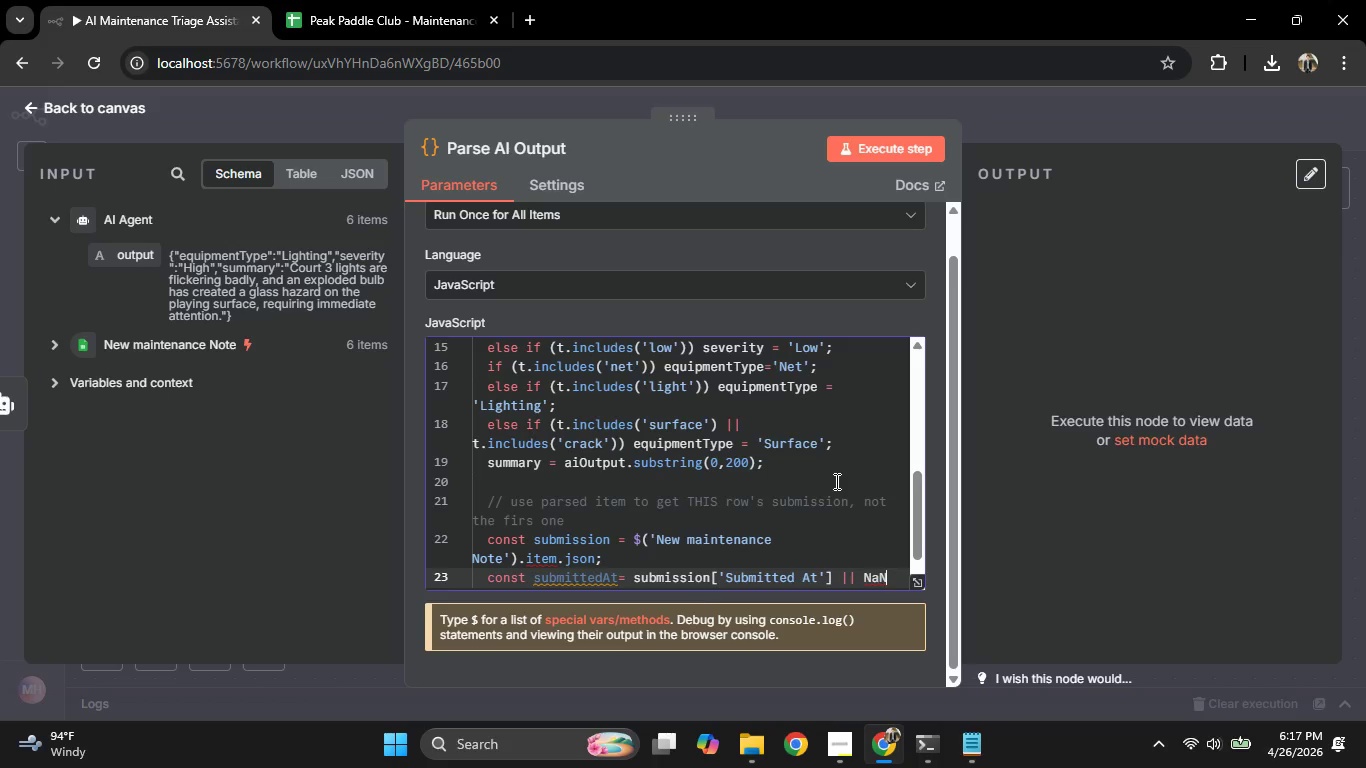 
key(Backspace)
key(Backspace)
type(w)
key(Backspace)
key(Backspace)
type(new Date)
 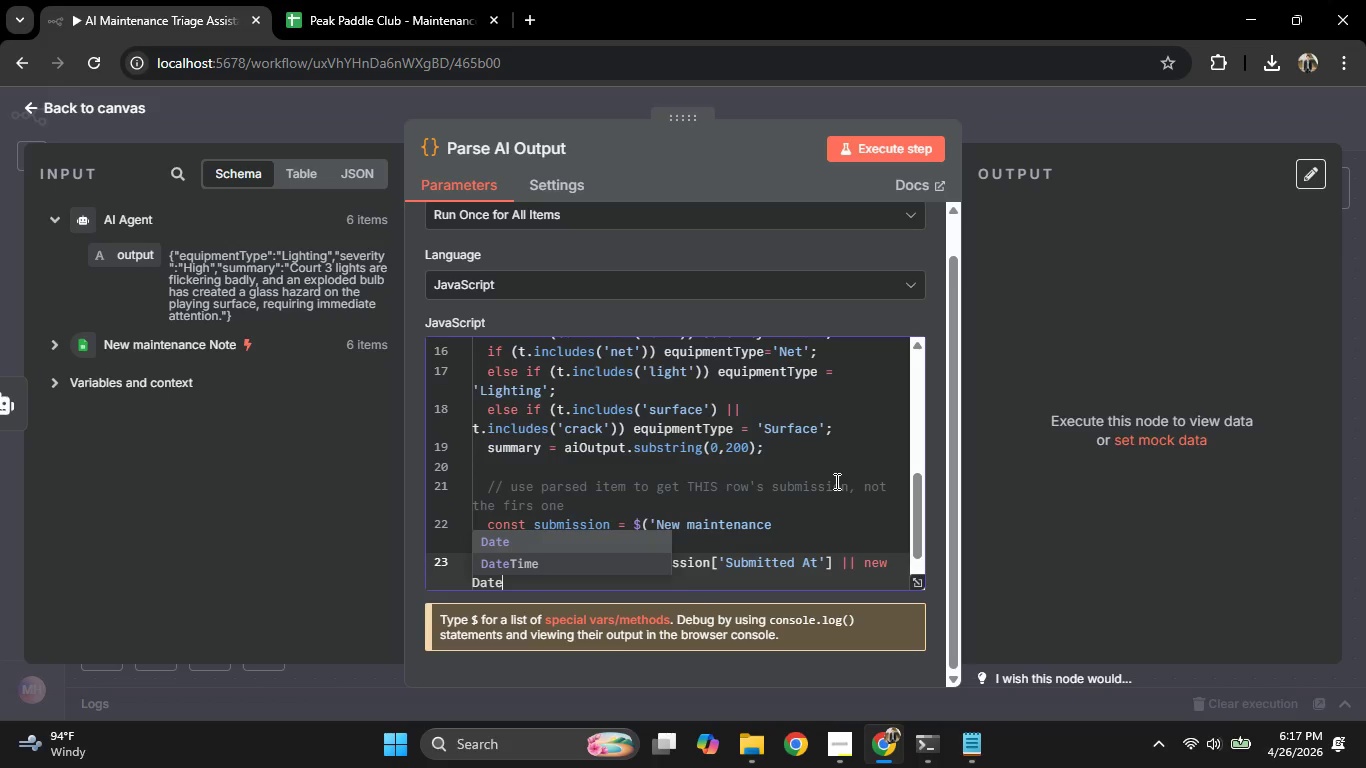 
key(Enter)
 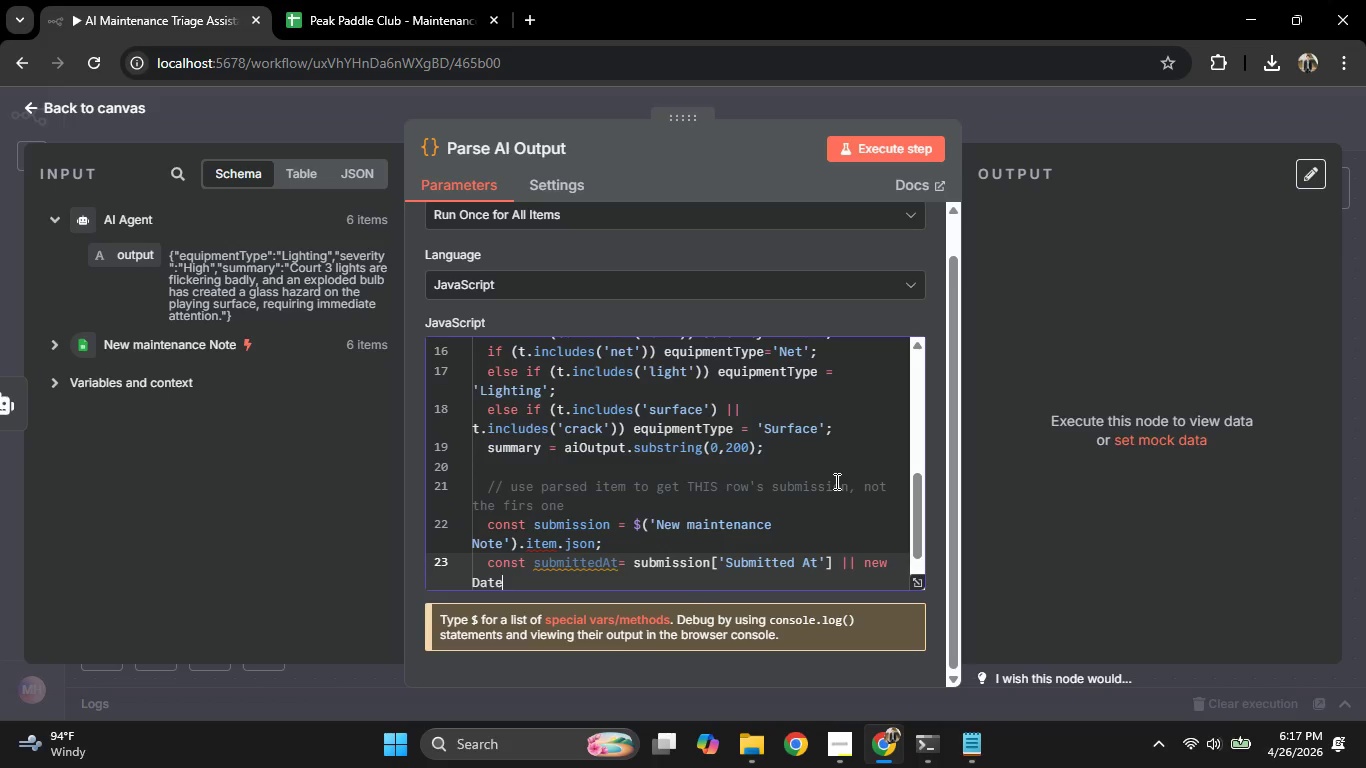 
key(Shift+9)
 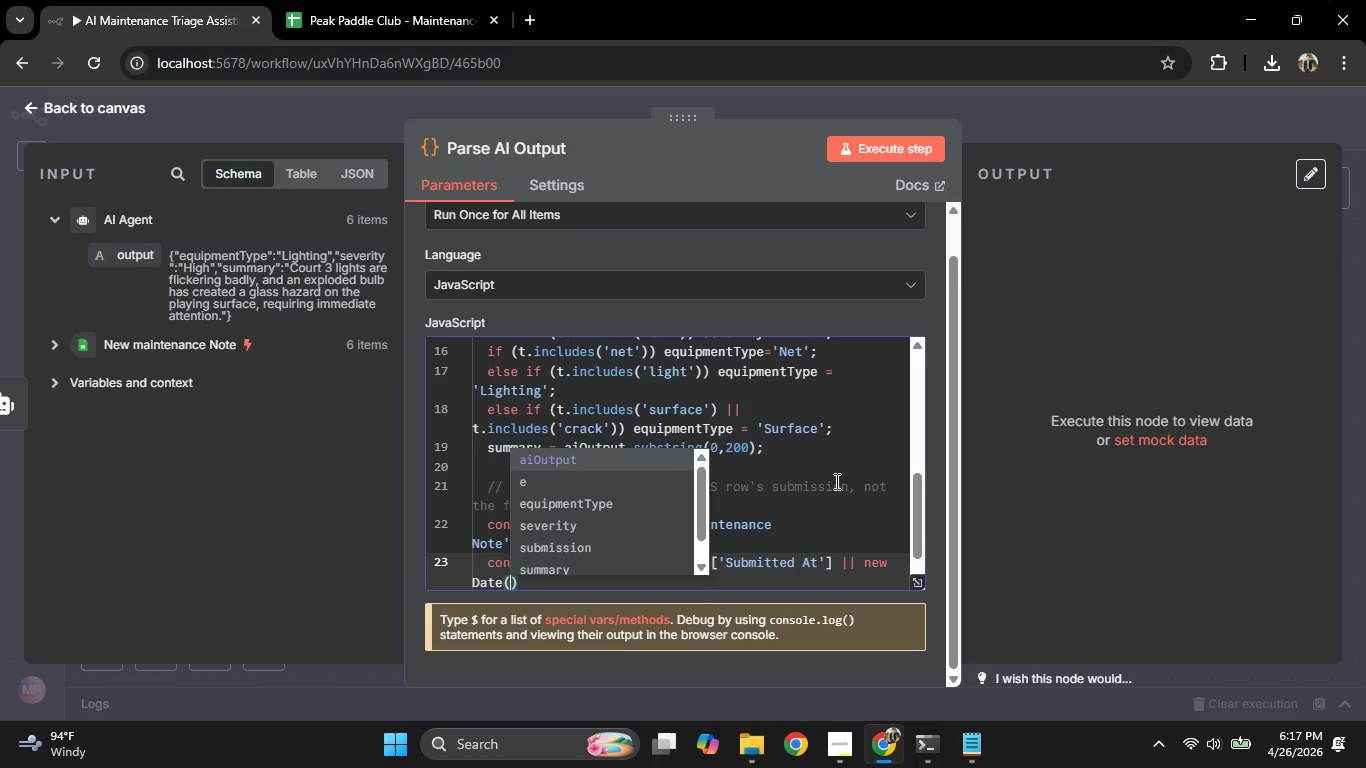 
key(ArrowRight)
 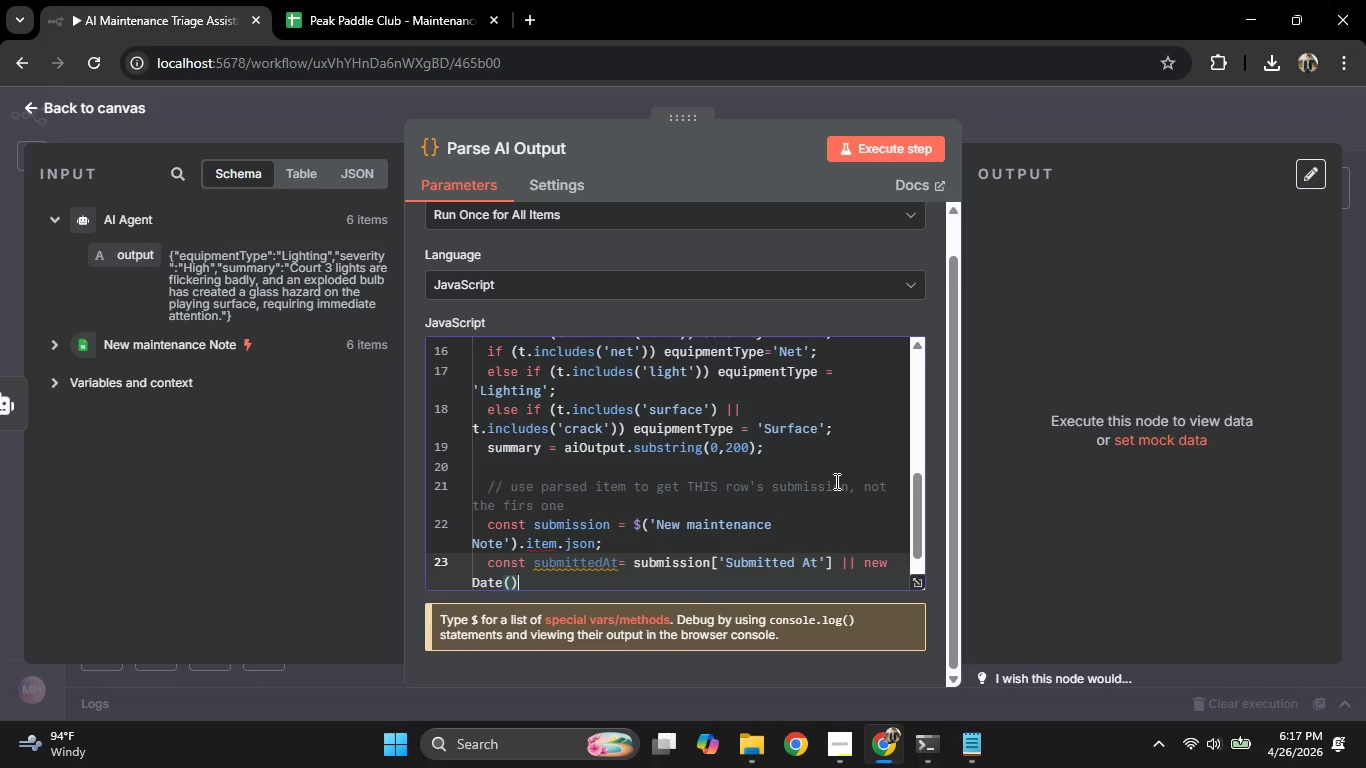 
key(Period)
 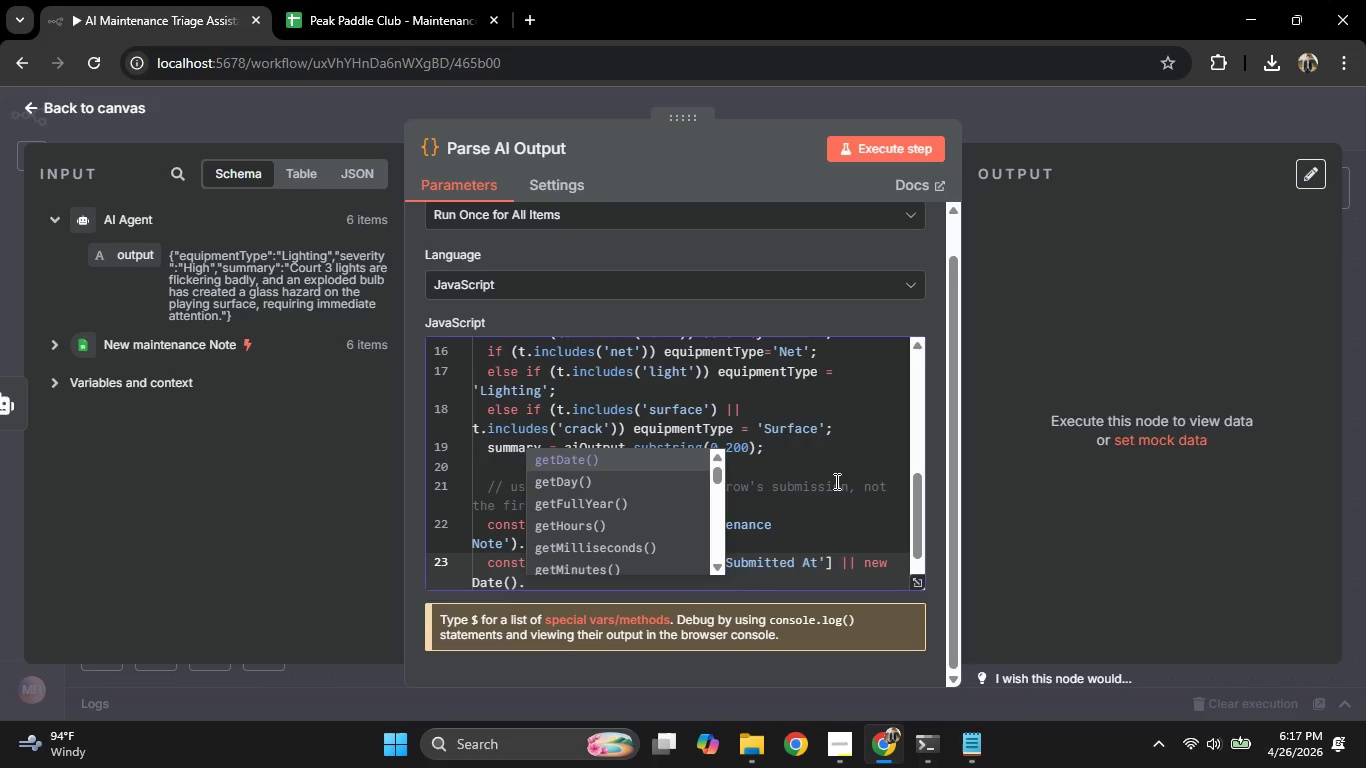 
key(T)
 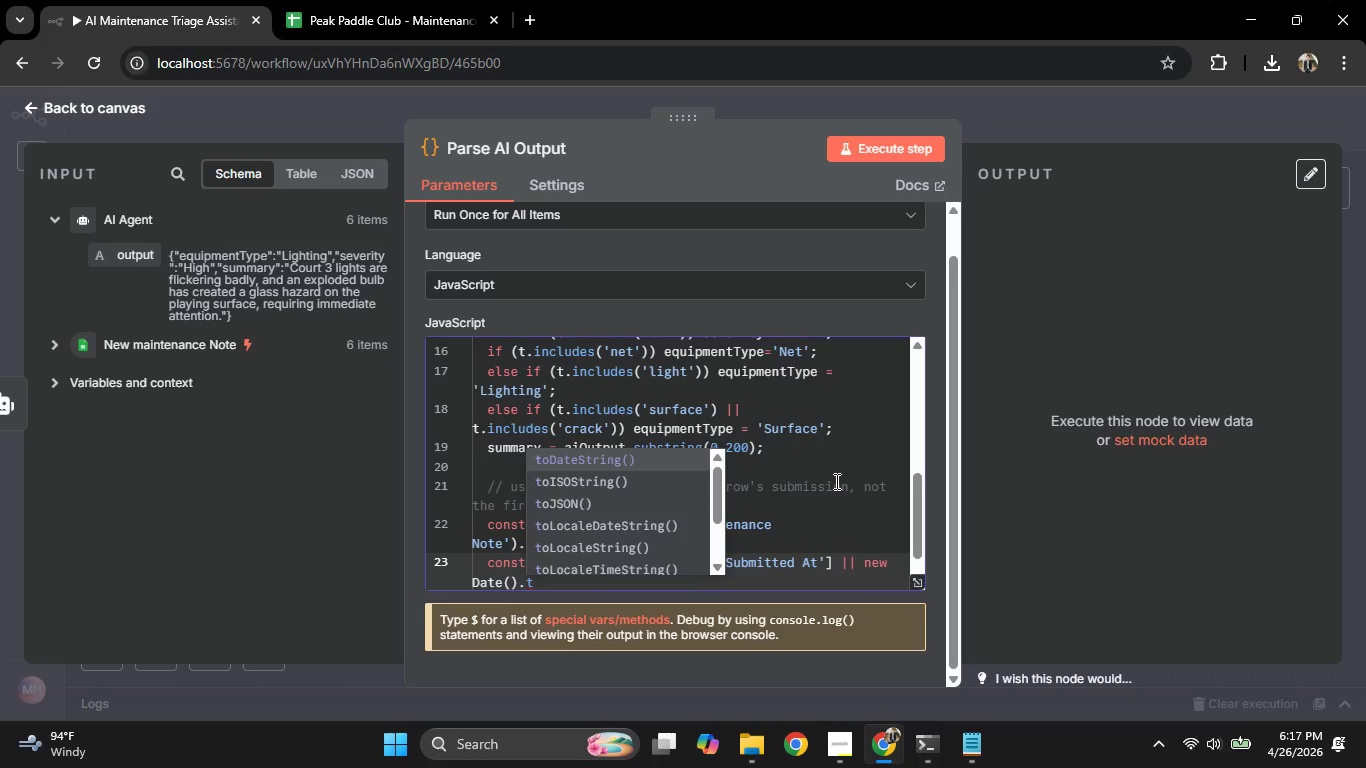 
key(ArrowDown)
 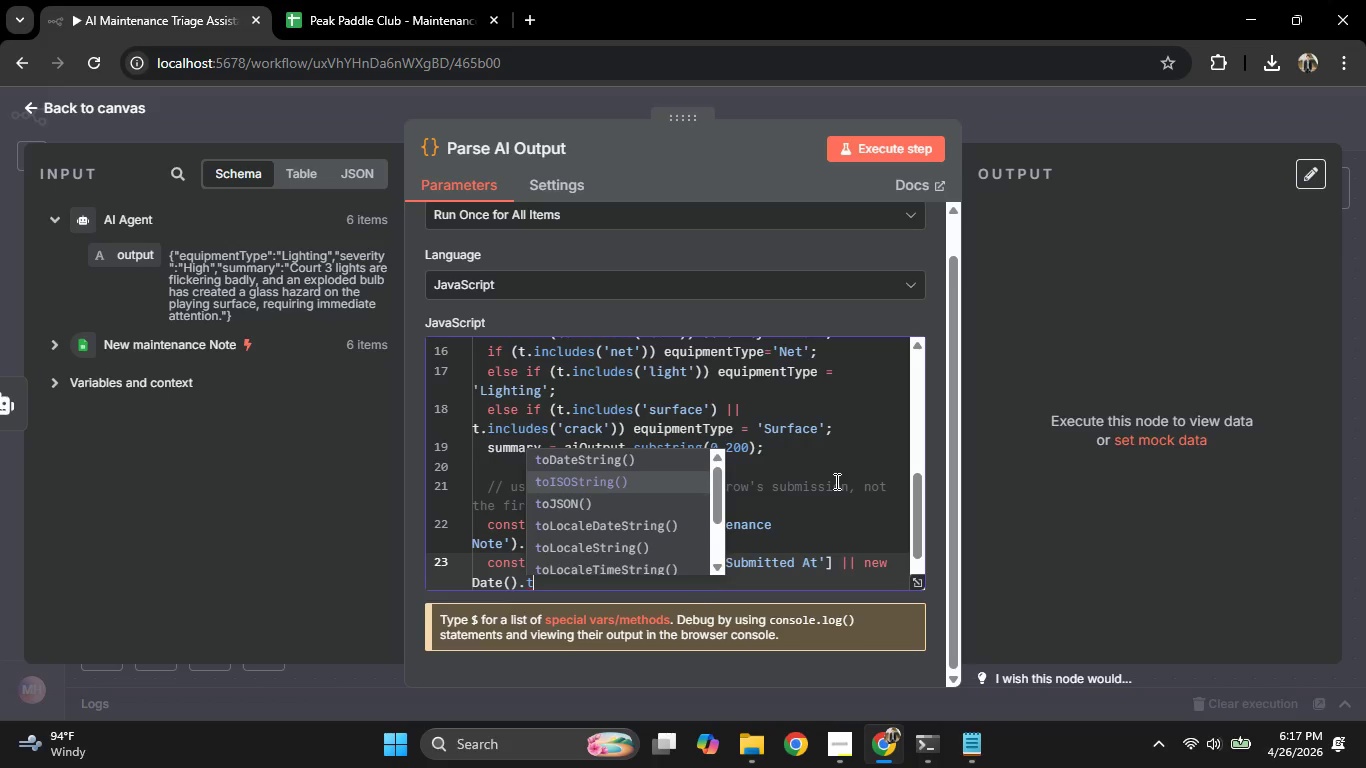 
key(Enter)
 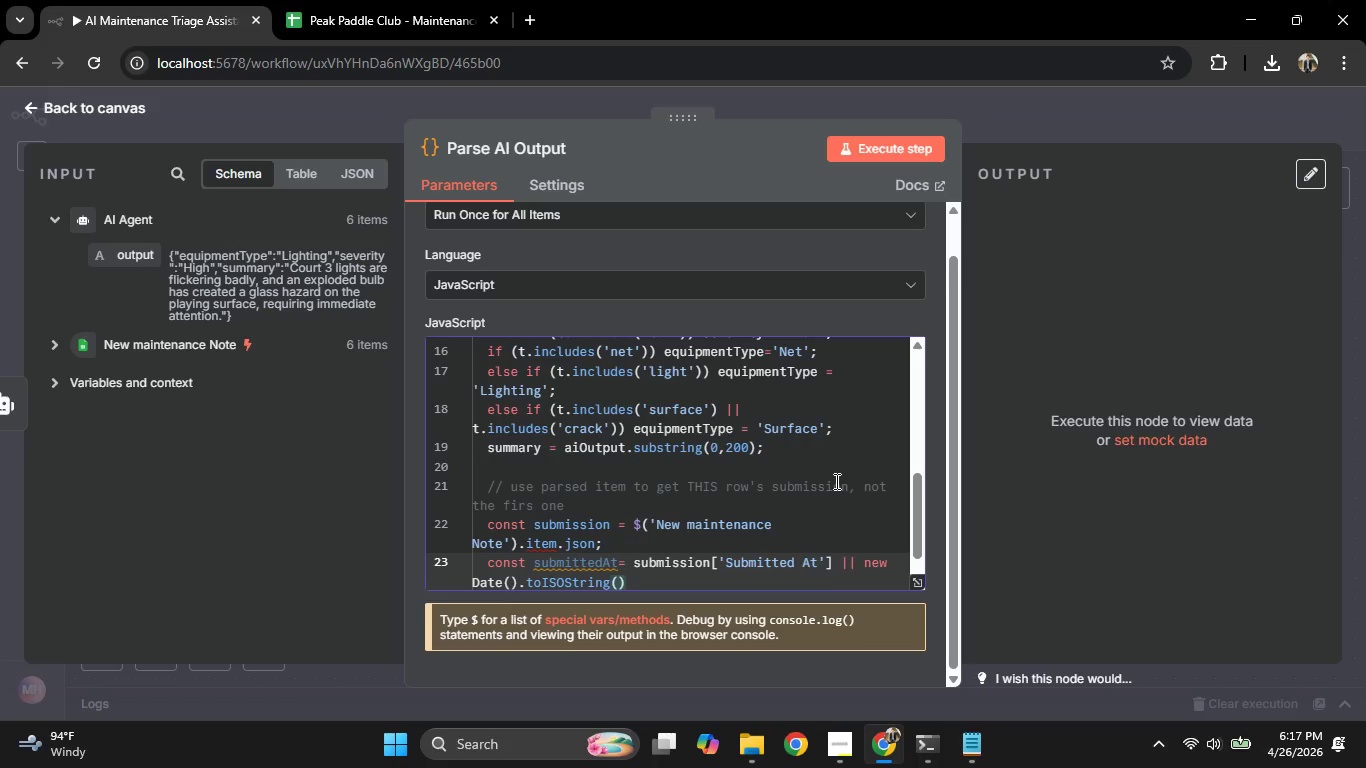 
key(ArrowRight)
 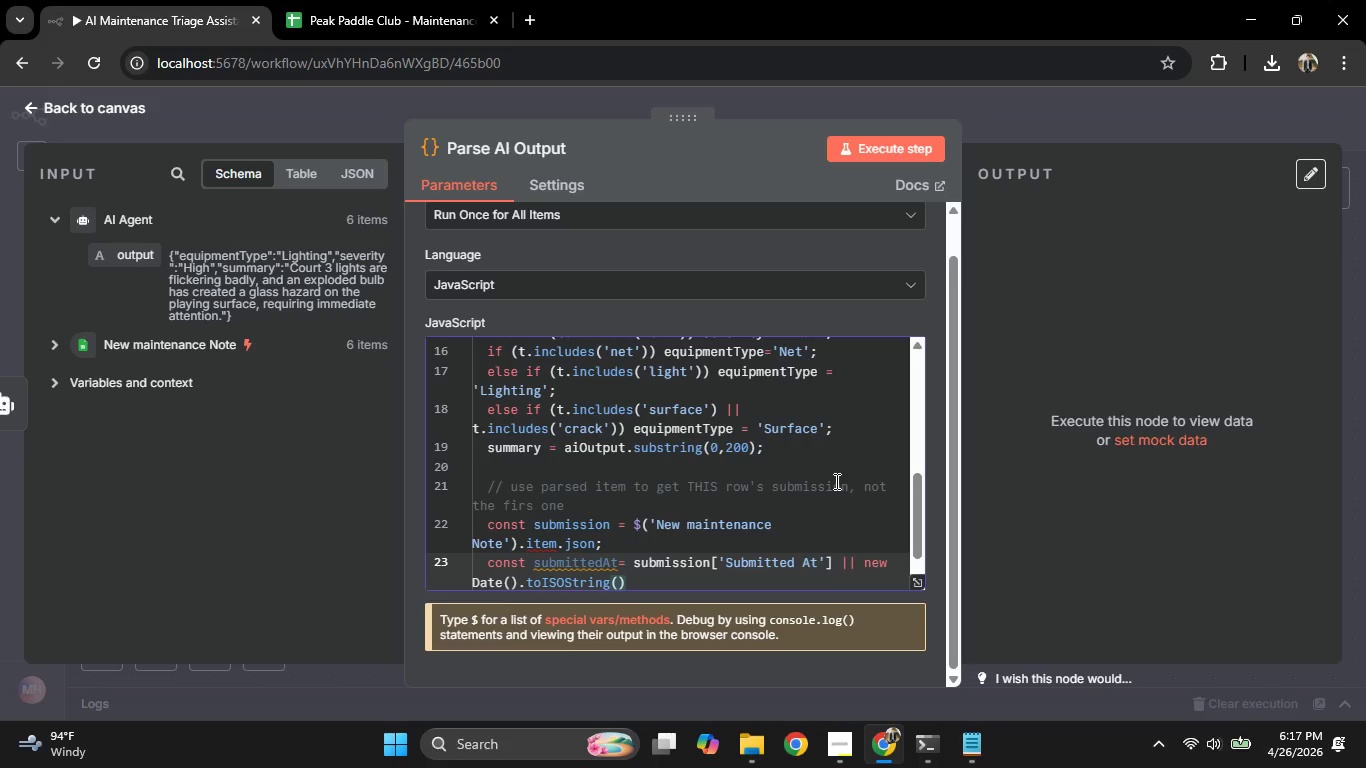 
key(Semicolon)
 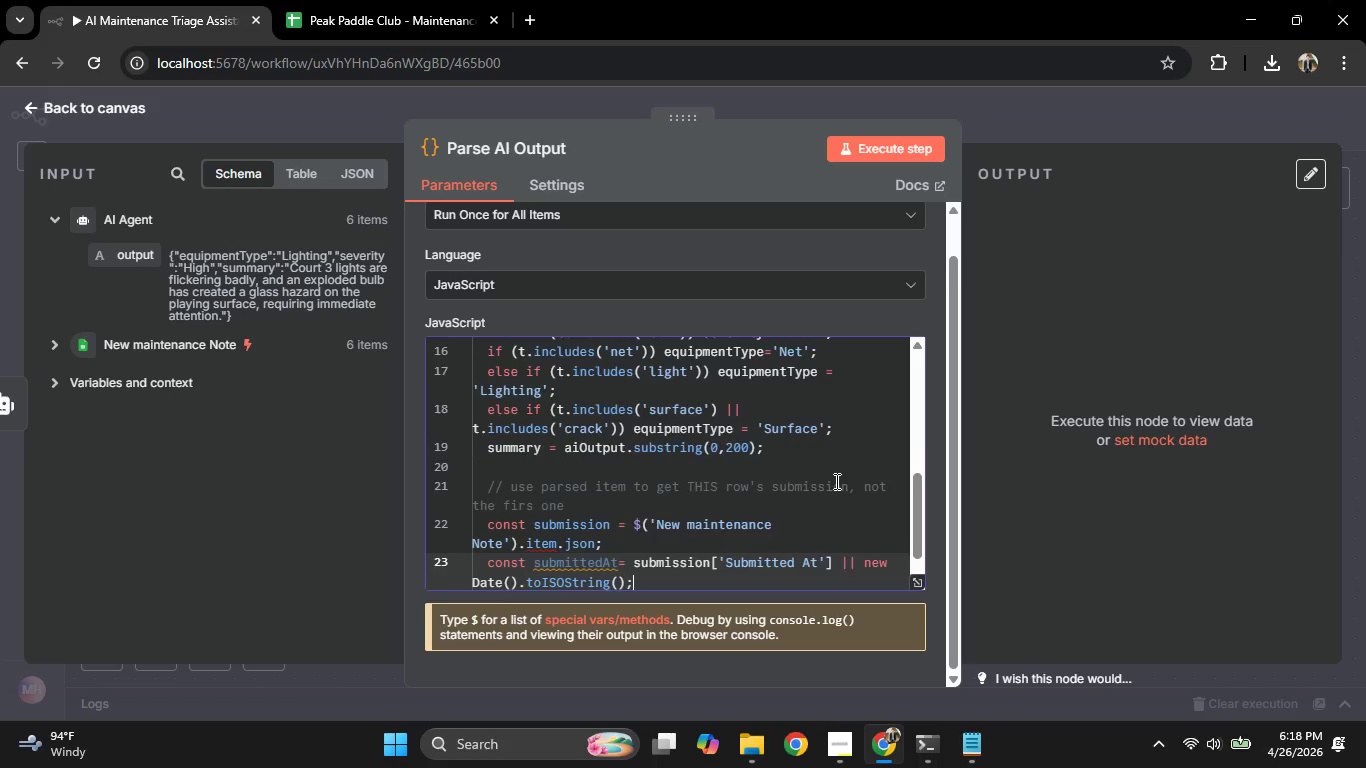 
key(Enter)
 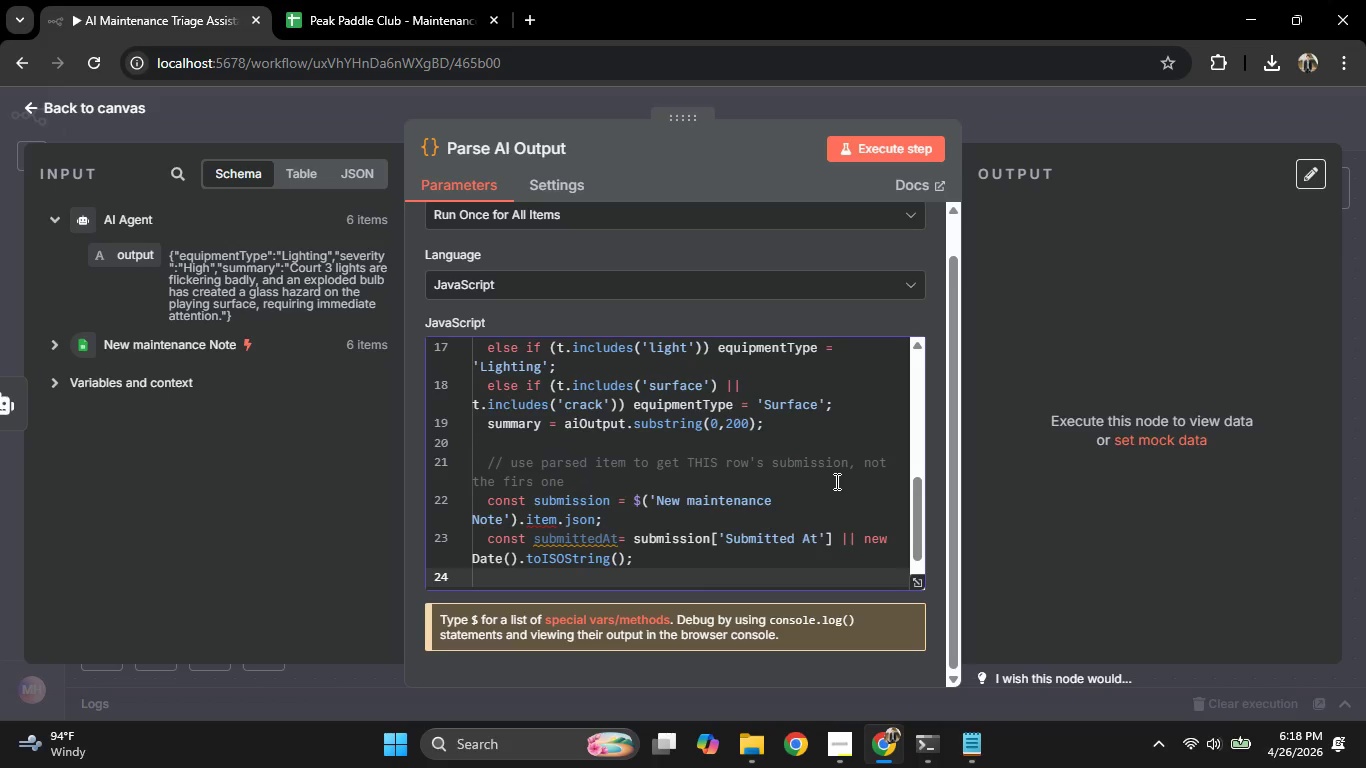 
type(const attendant = su)
 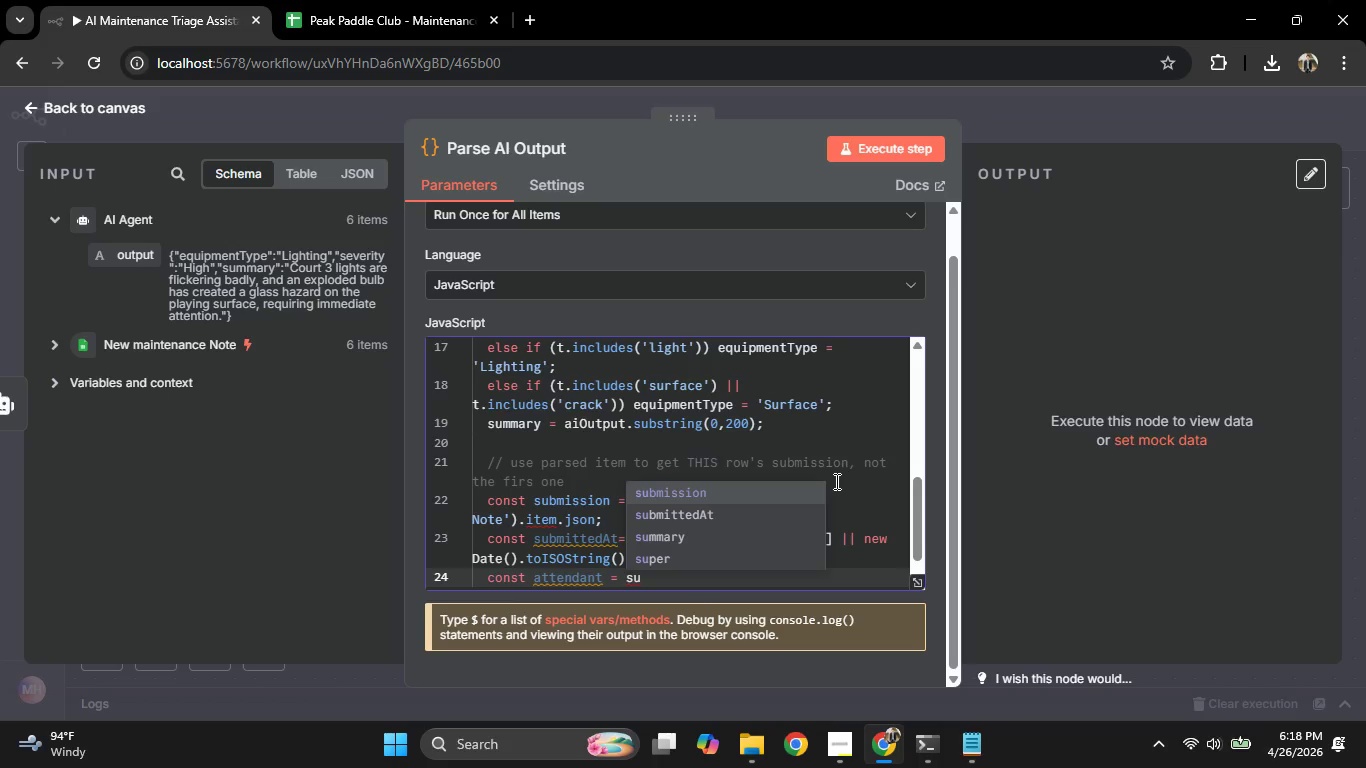 
key(Enter)
 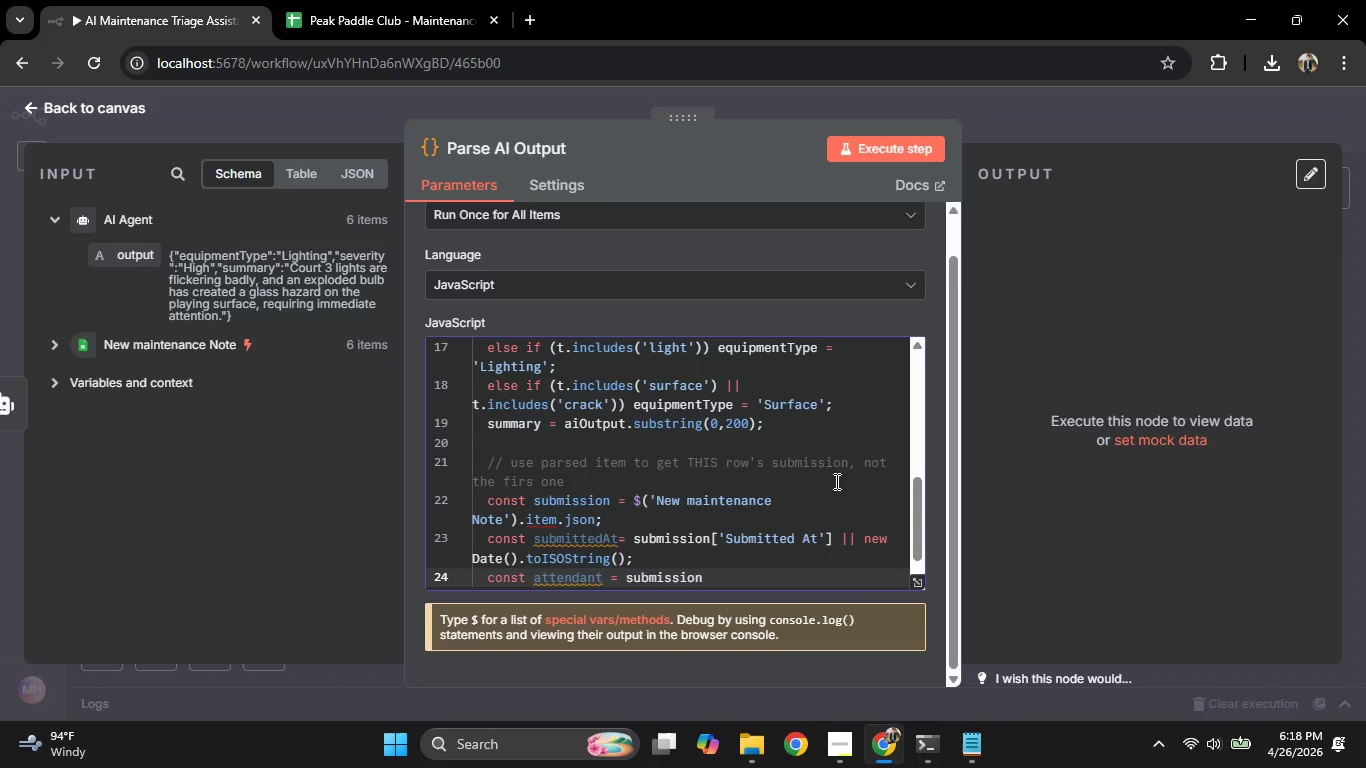 
type(['courst )
key(Backspace)
key(Backspace)
key(Backspace)
type(t a)
key(Backspace)
type(Attendant)
 